 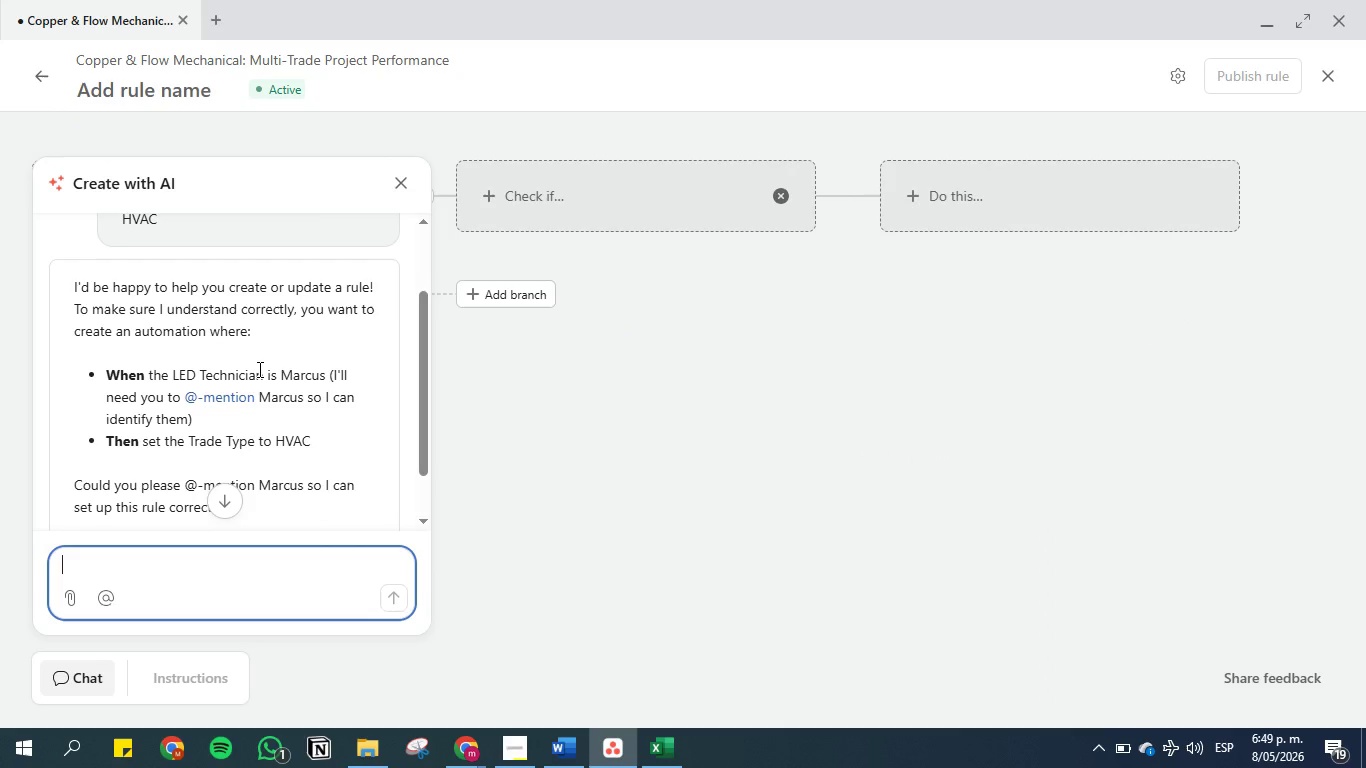 
scroll: coordinate [258, 369], scroll_direction: down, amount: 3.0
 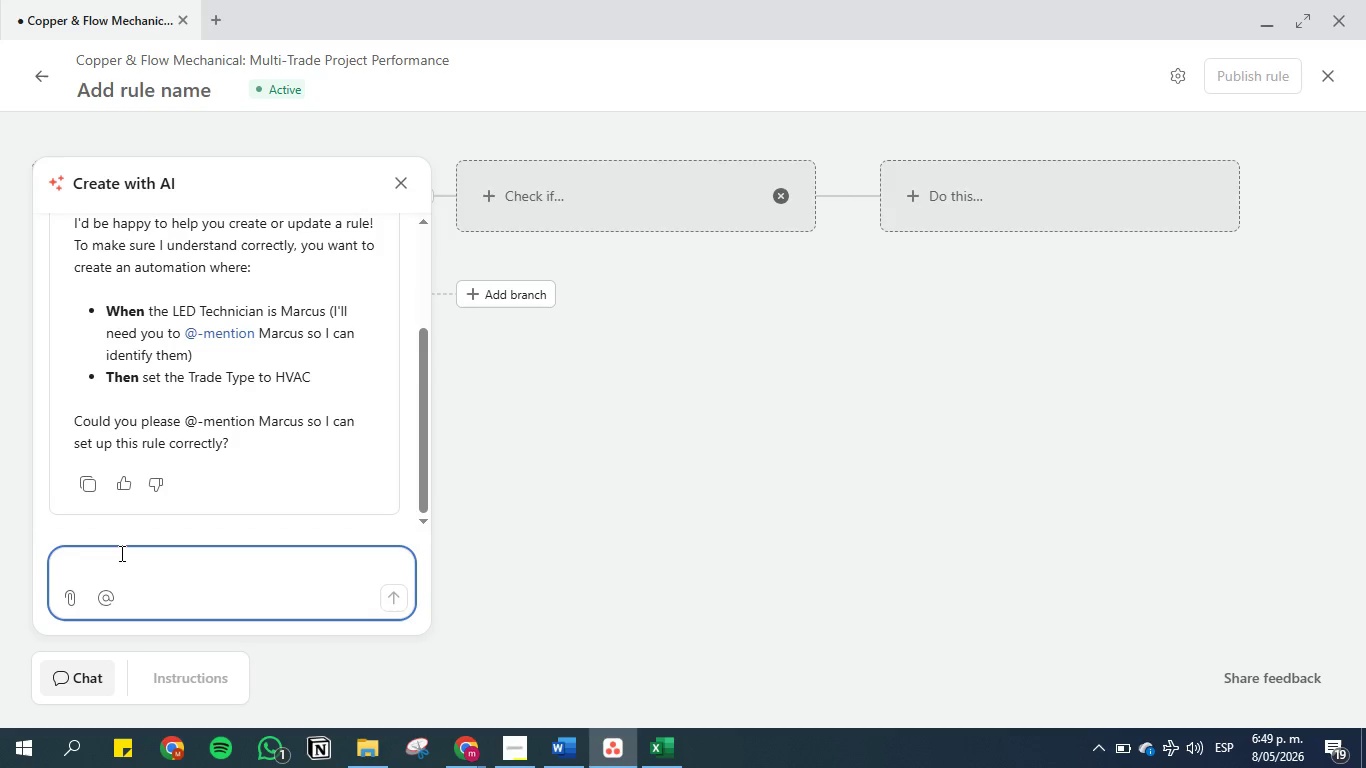 
left_click([397, 190])
 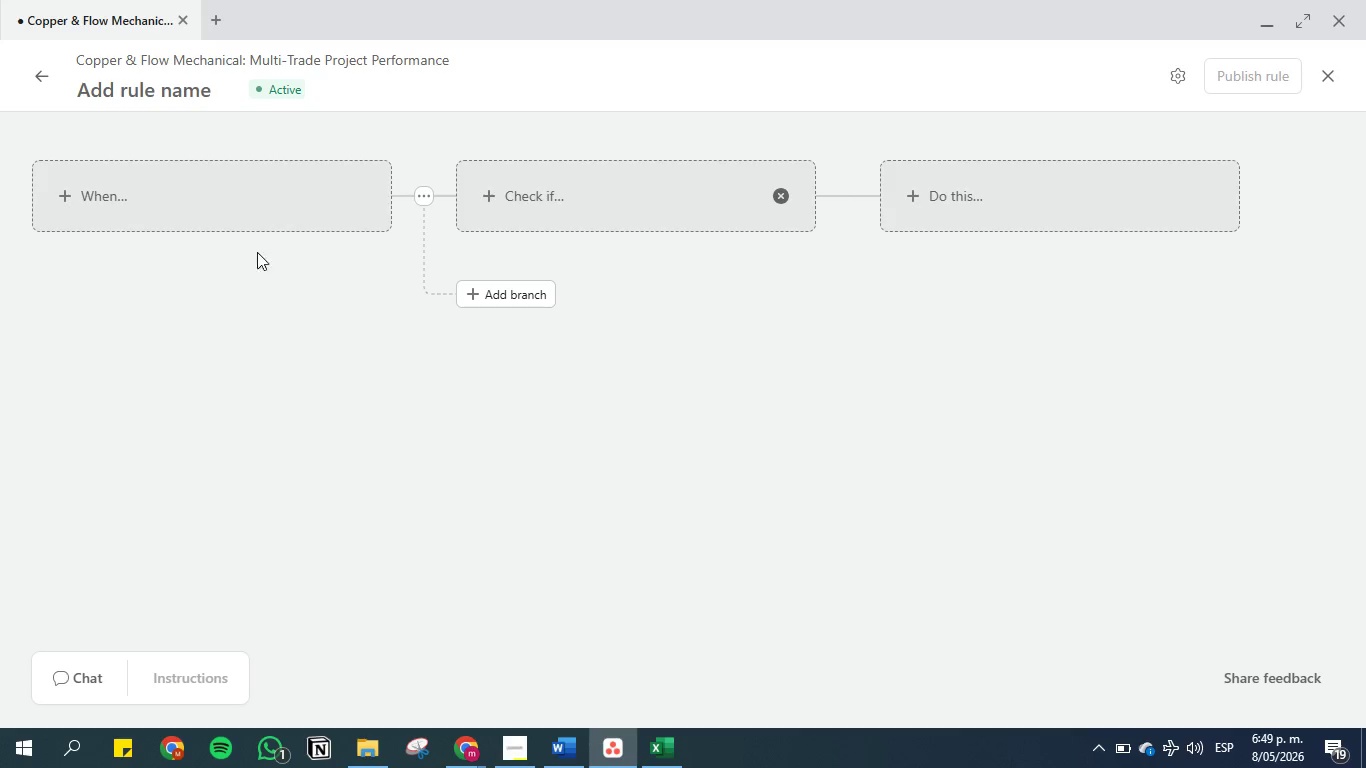 
left_click([243, 207])
 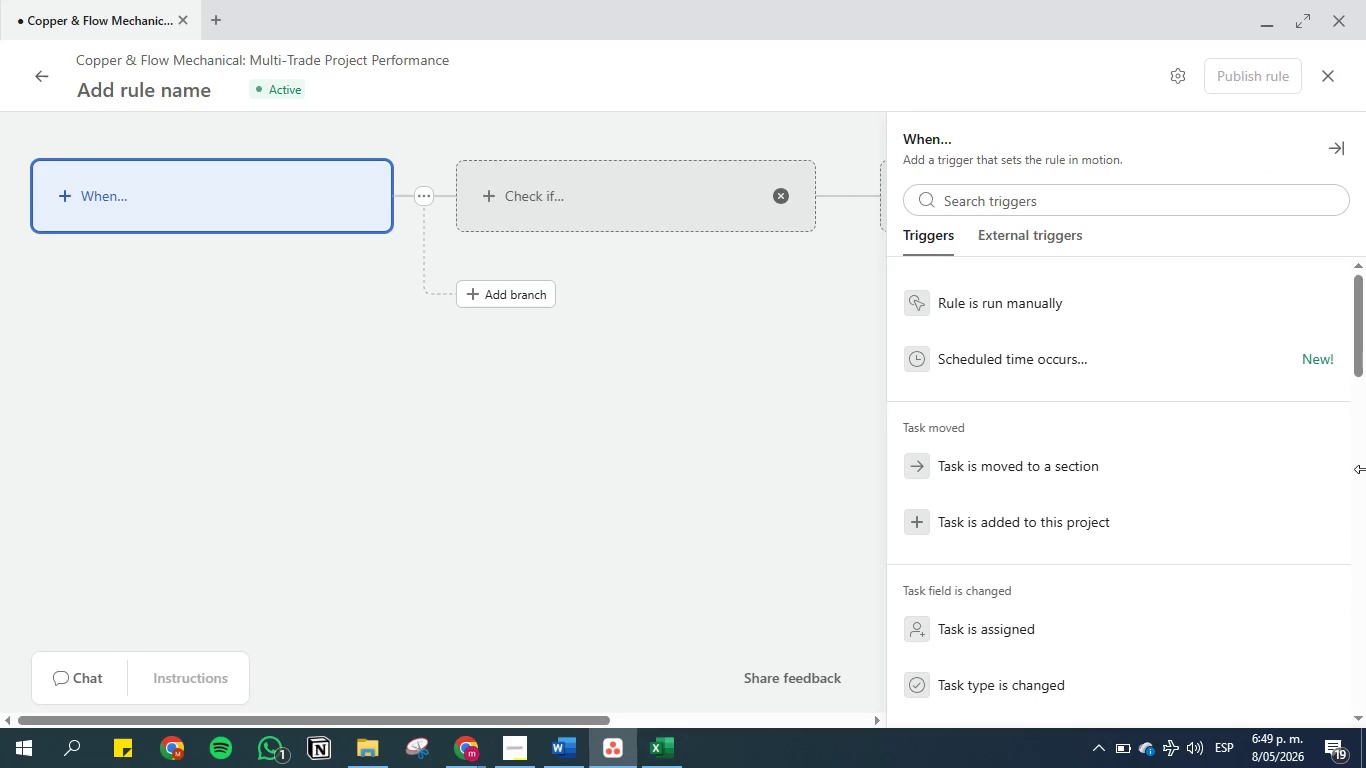 
scroll: coordinate [1058, 623], scroll_direction: down, amount: 16.0
 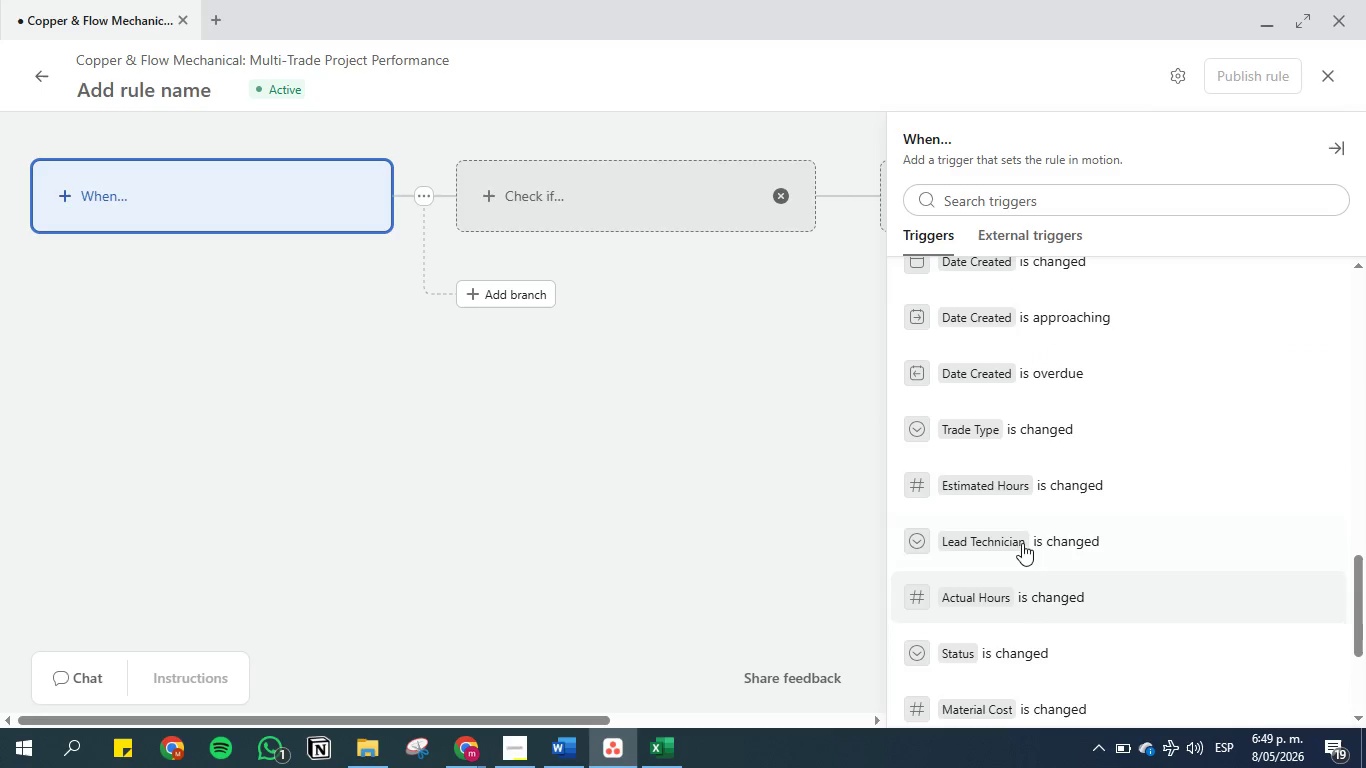 
left_click([1022, 531])
 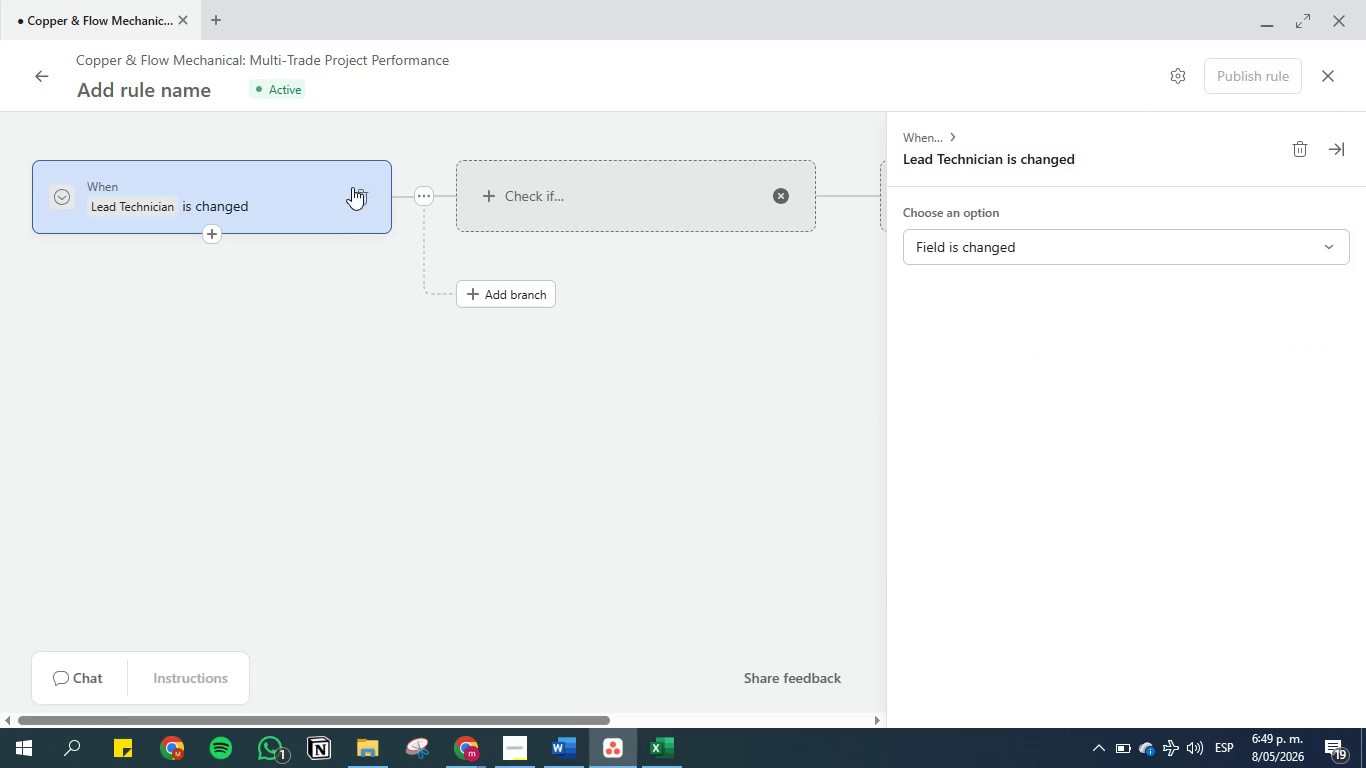 
left_click([290, 196])
 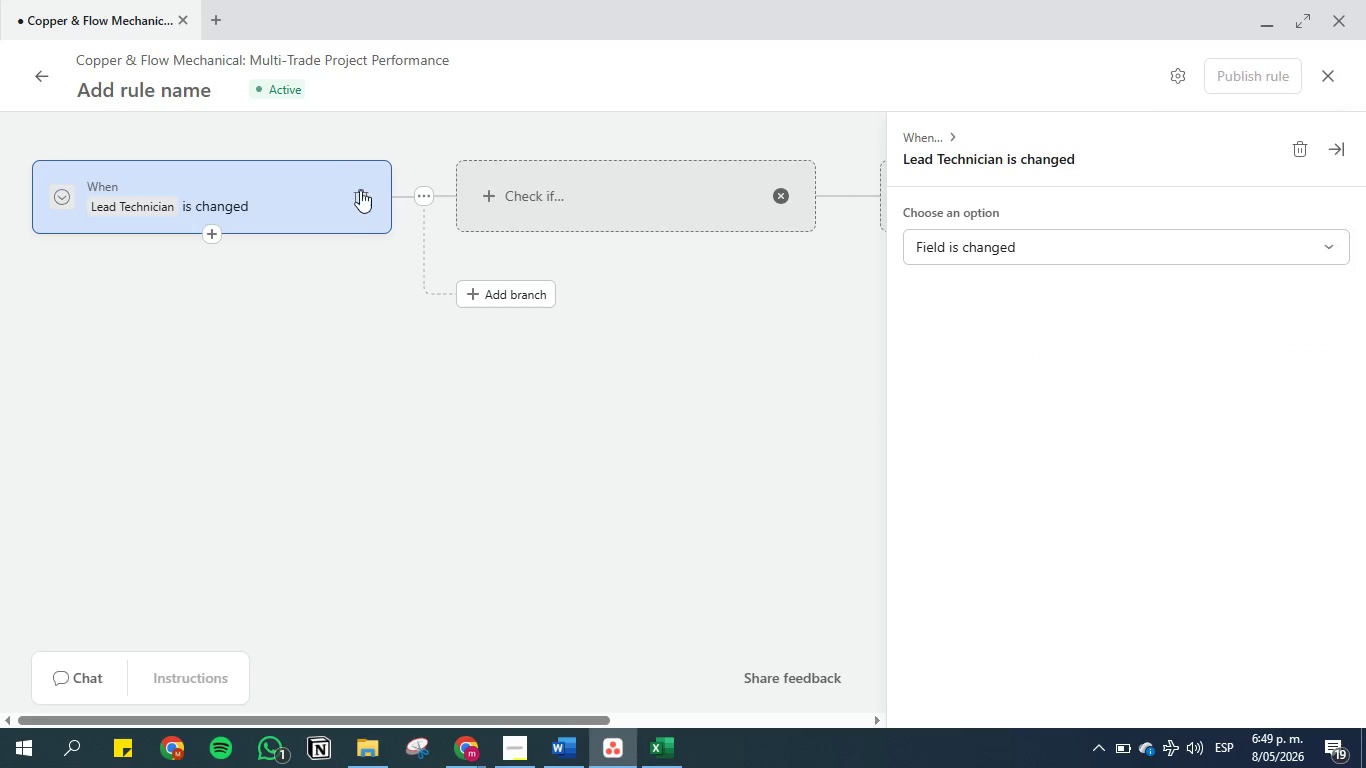 
left_click([359, 190])
 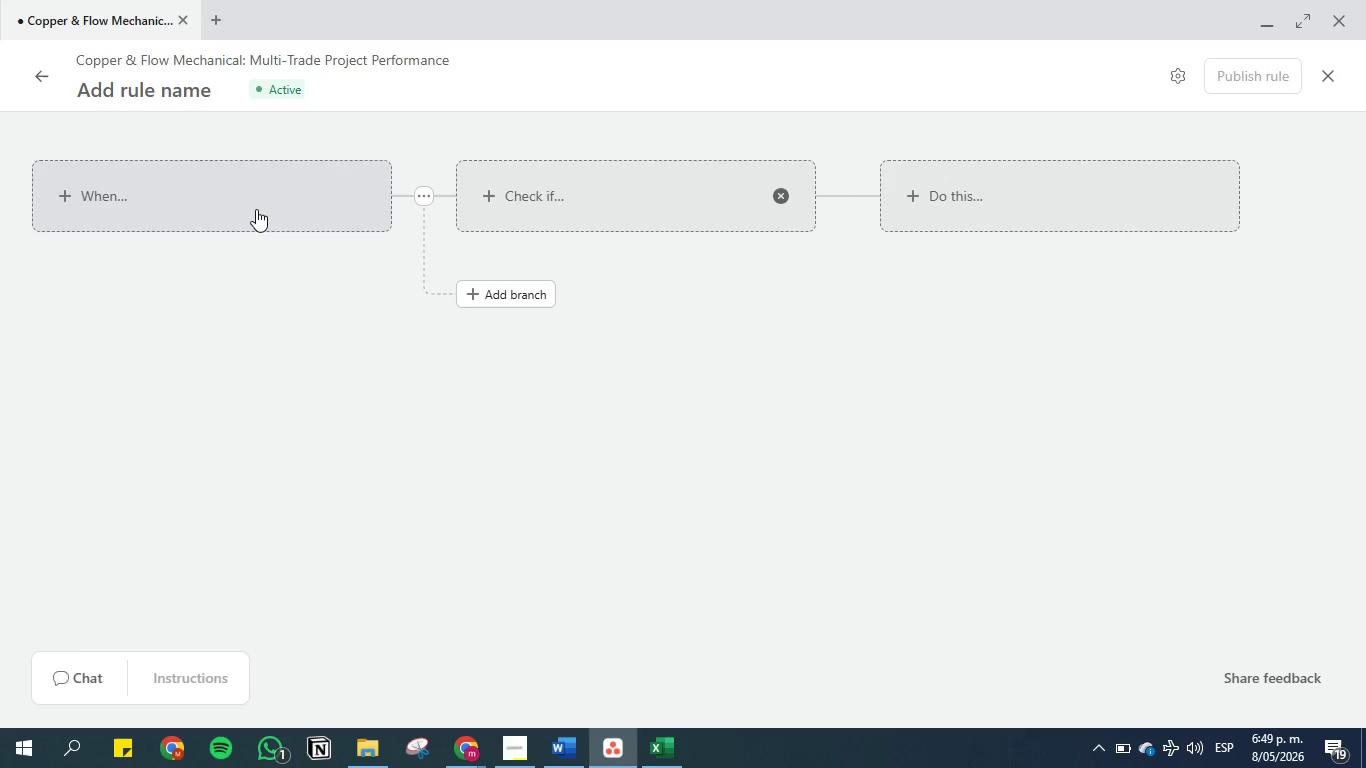 
left_click([255, 208])
 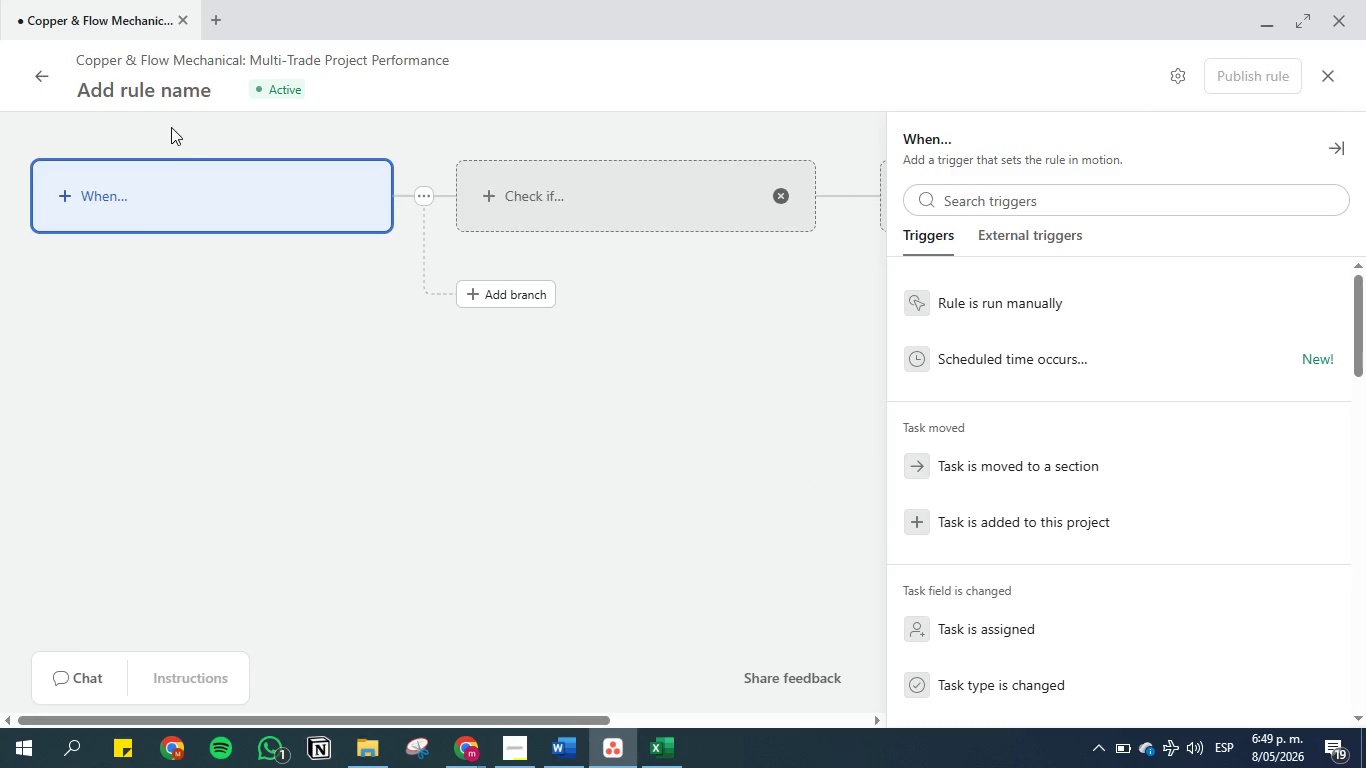 
scroll: coordinate [1006, 552], scroll_direction: down, amount: 19.0
 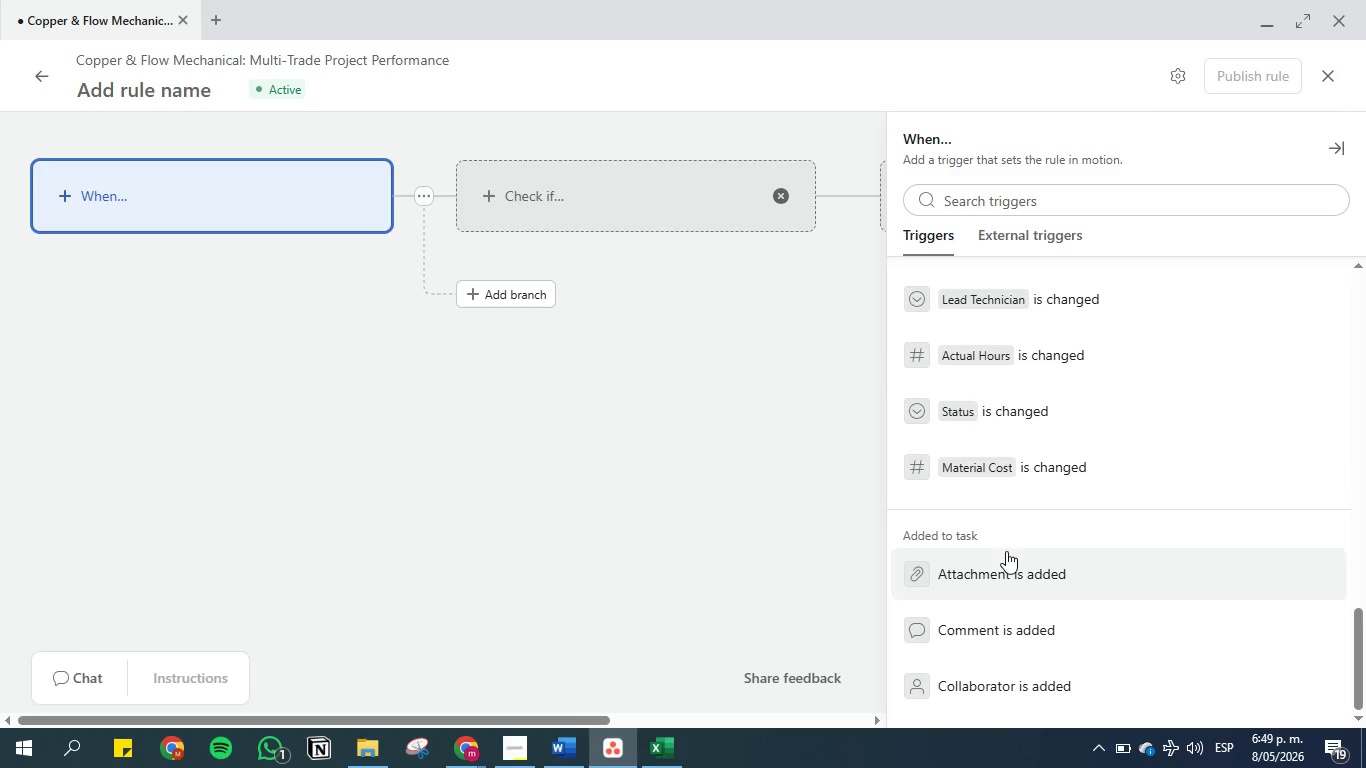 
scroll: coordinate [1006, 551], scroll_direction: up, amount: 1.0
 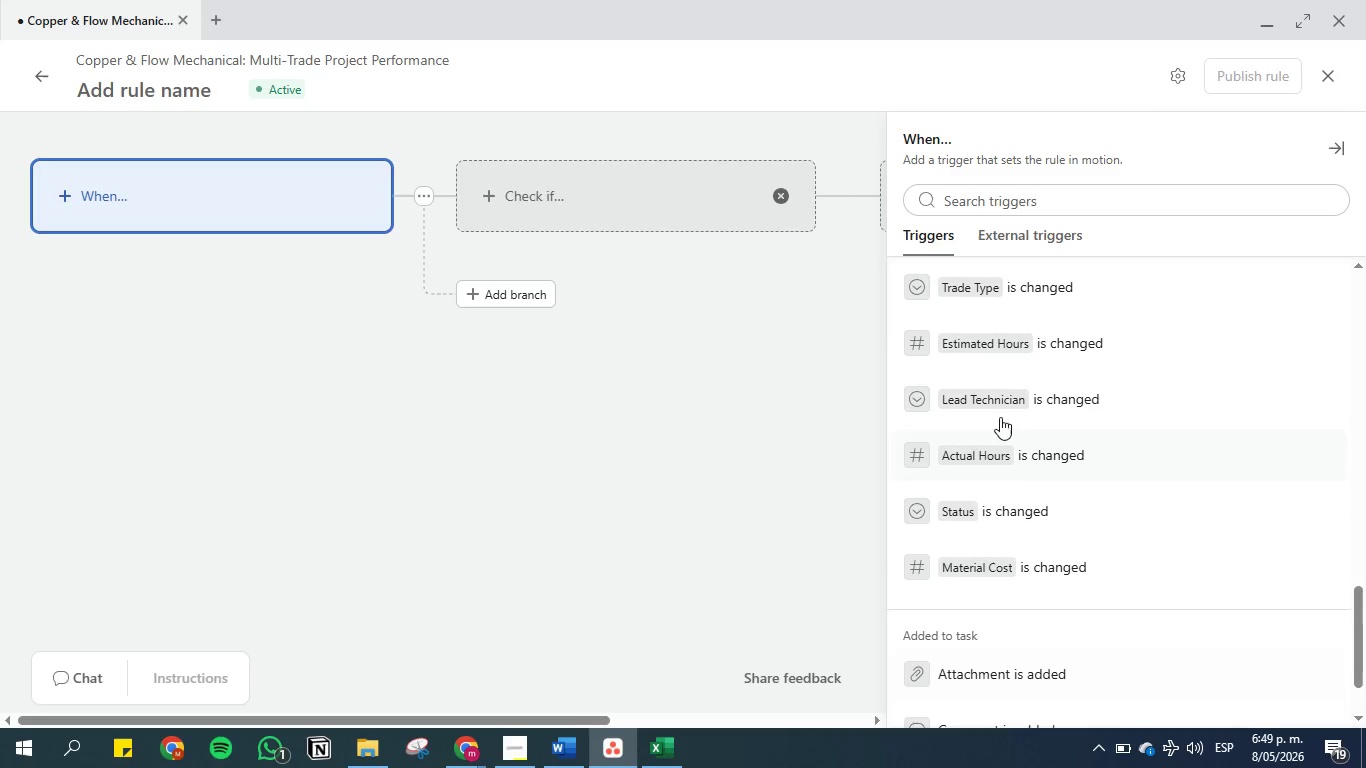 
left_click([1000, 393])
 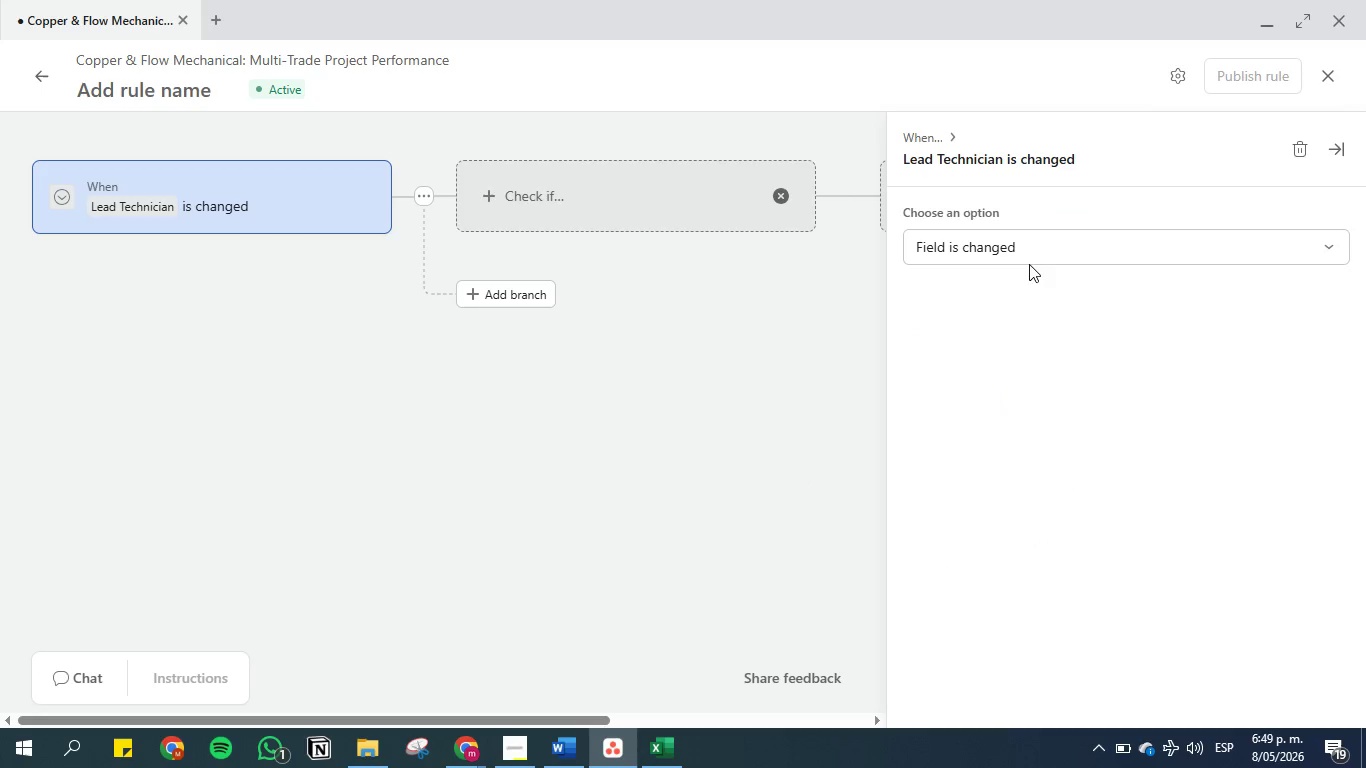 
left_click([1016, 244])
 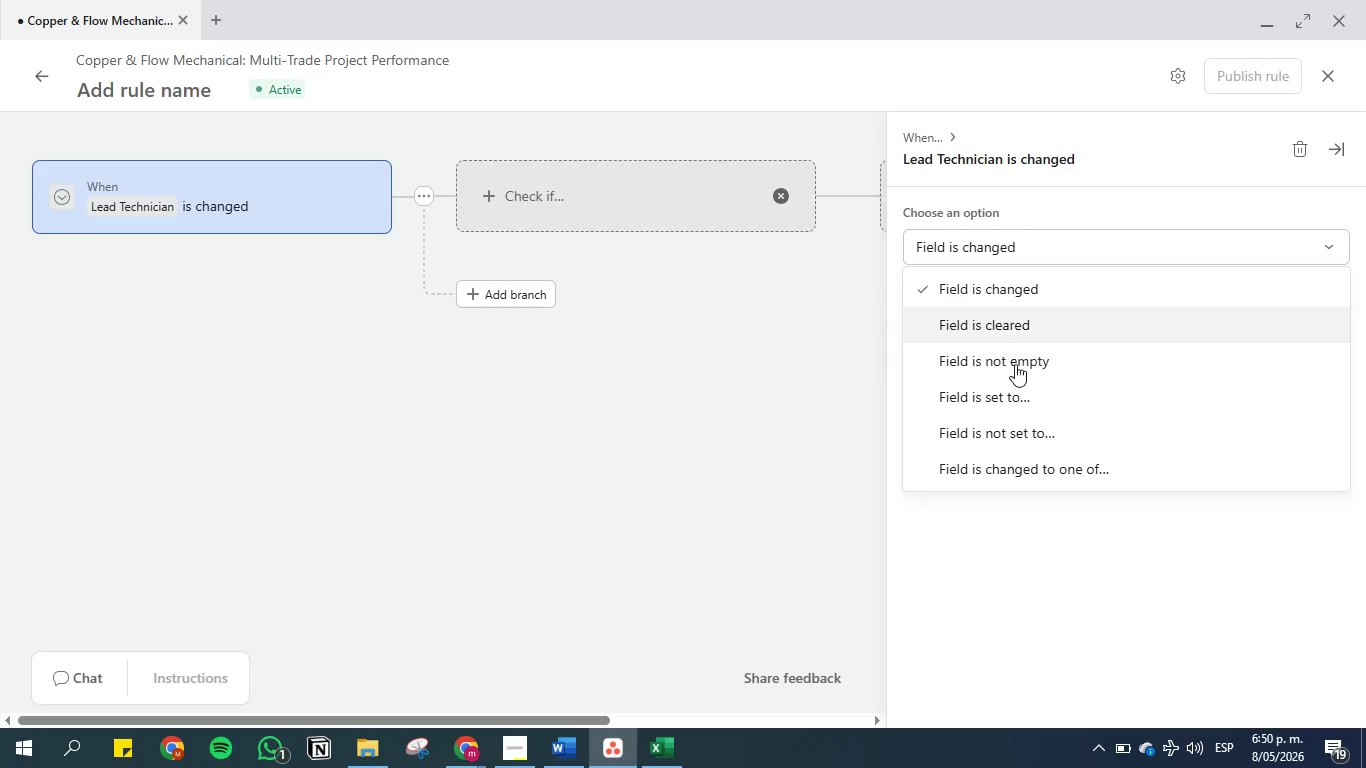 
left_click([1018, 390])
 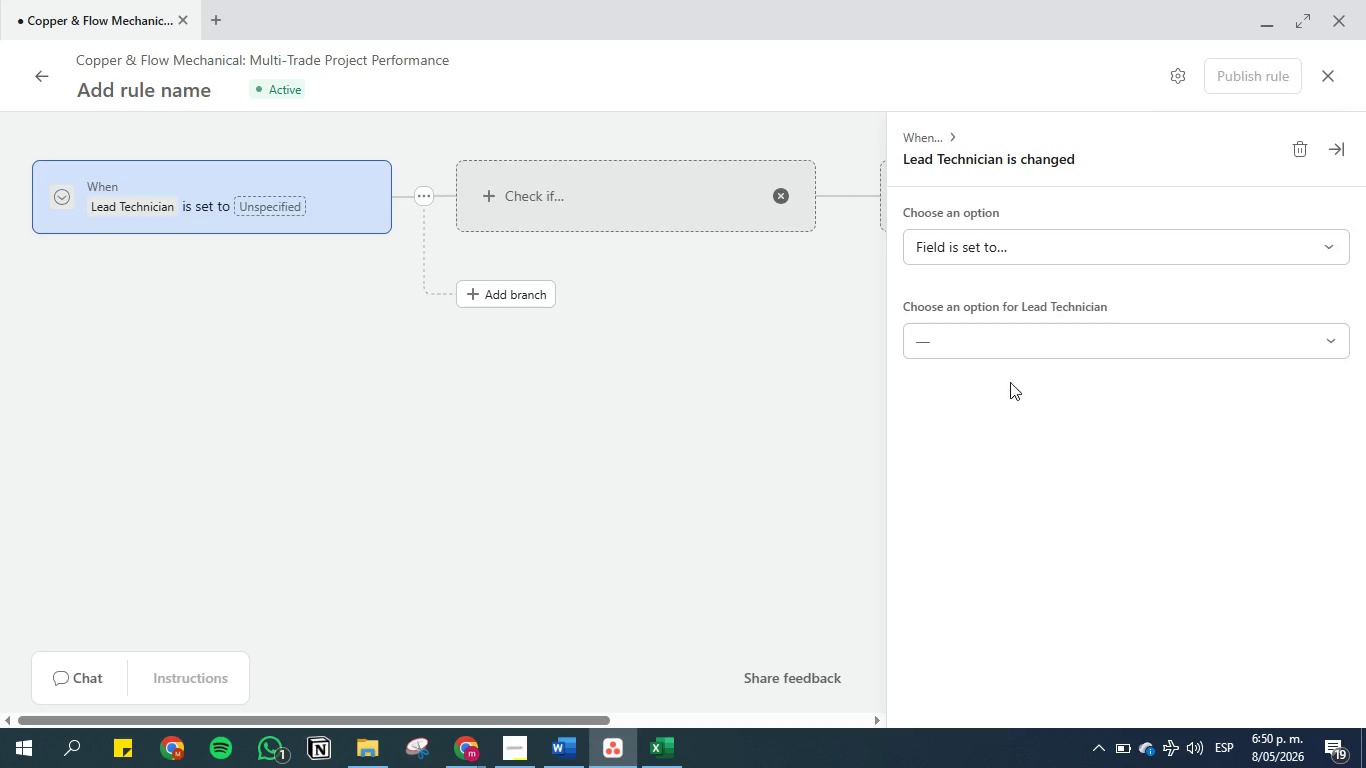 
left_click([1005, 349])
 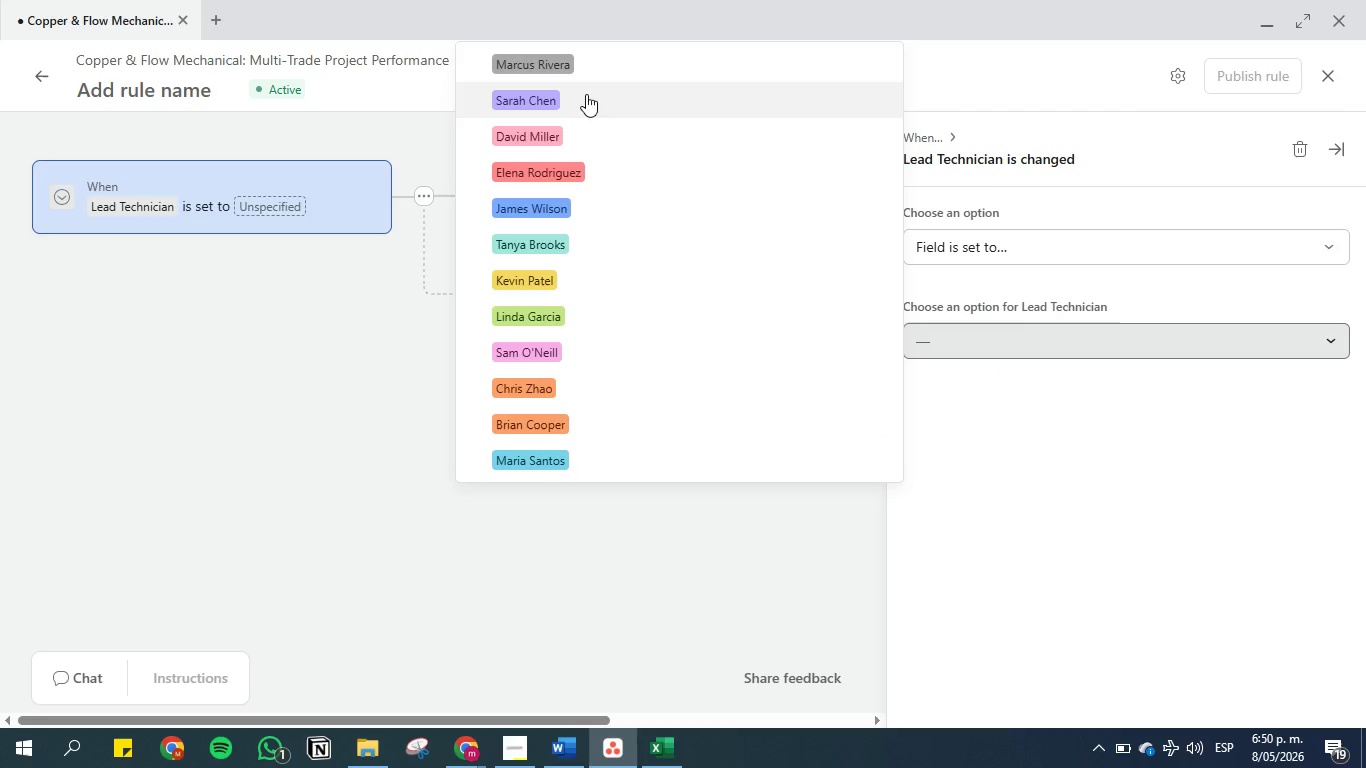 
left_click([578, 64])
 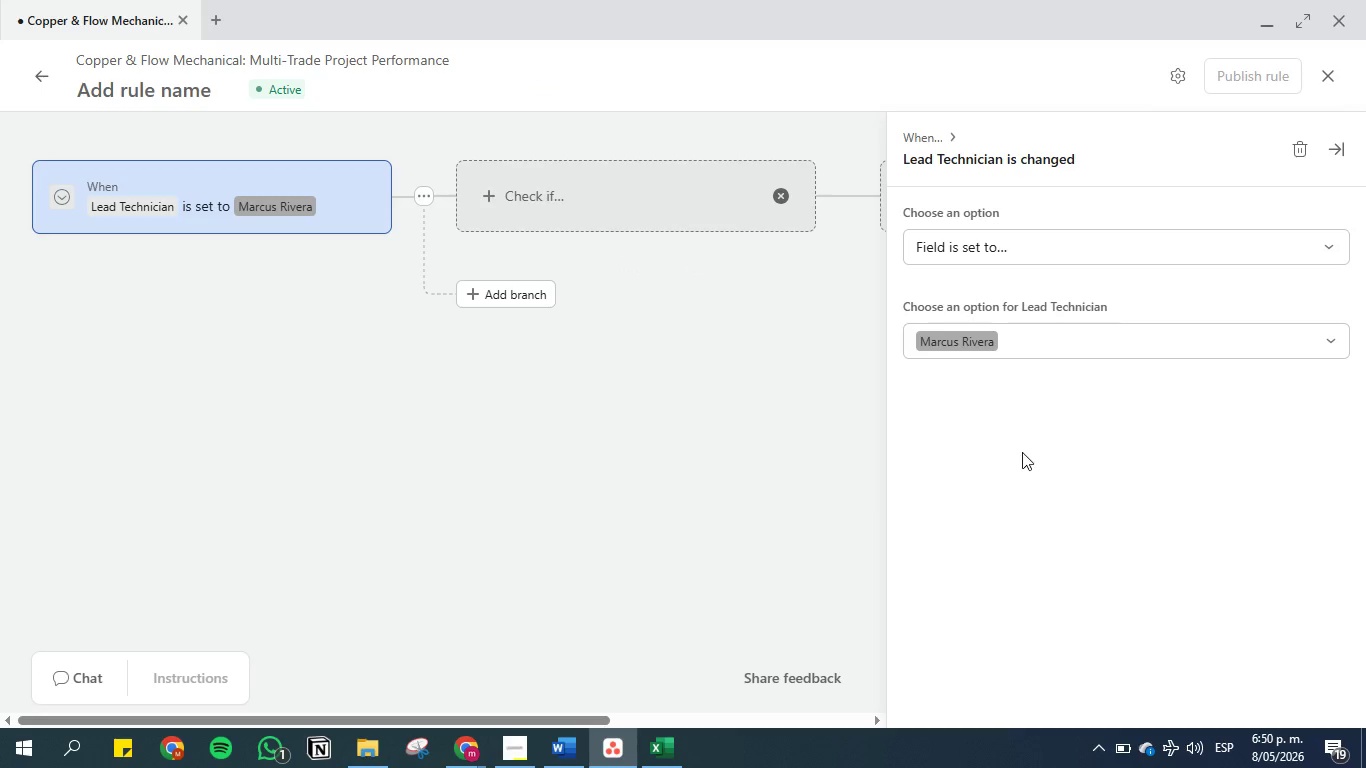 
double_click([620, 479])
 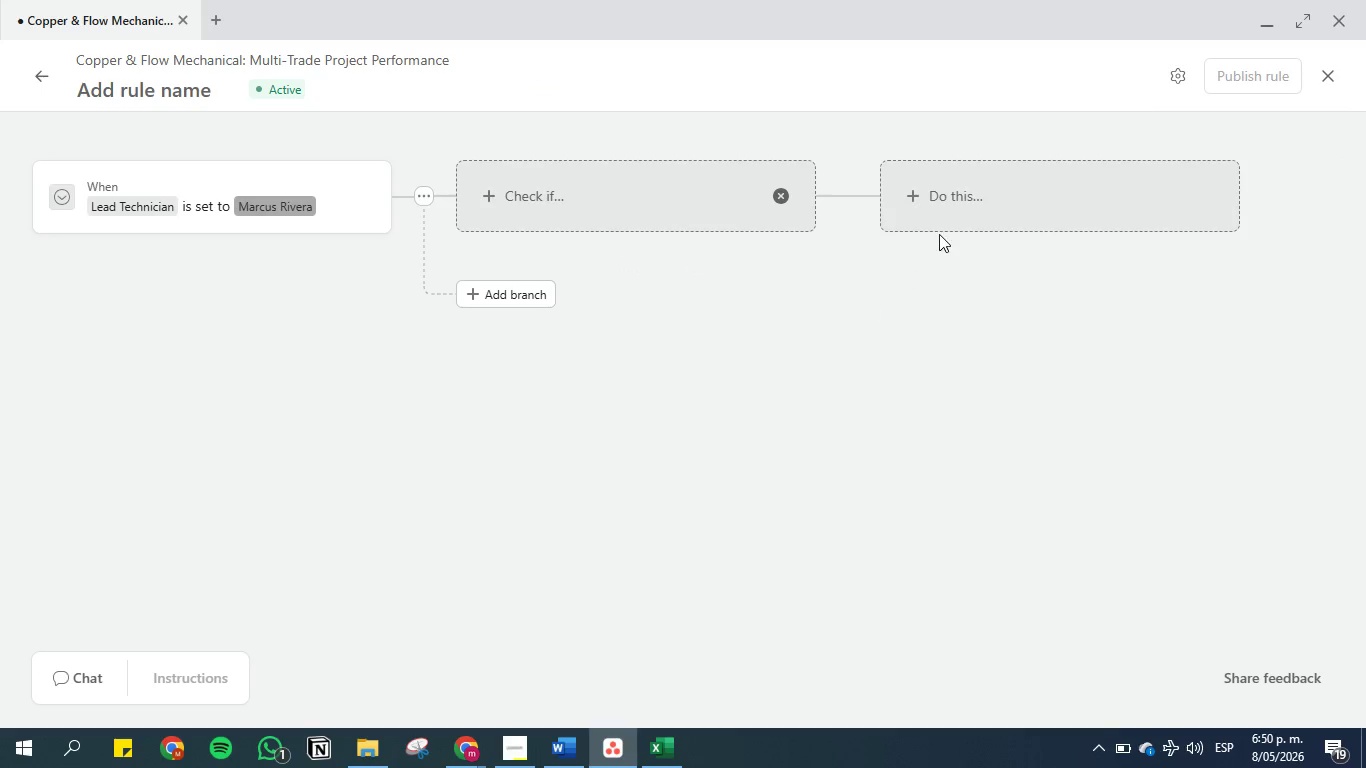 
left_click([943, 226])
 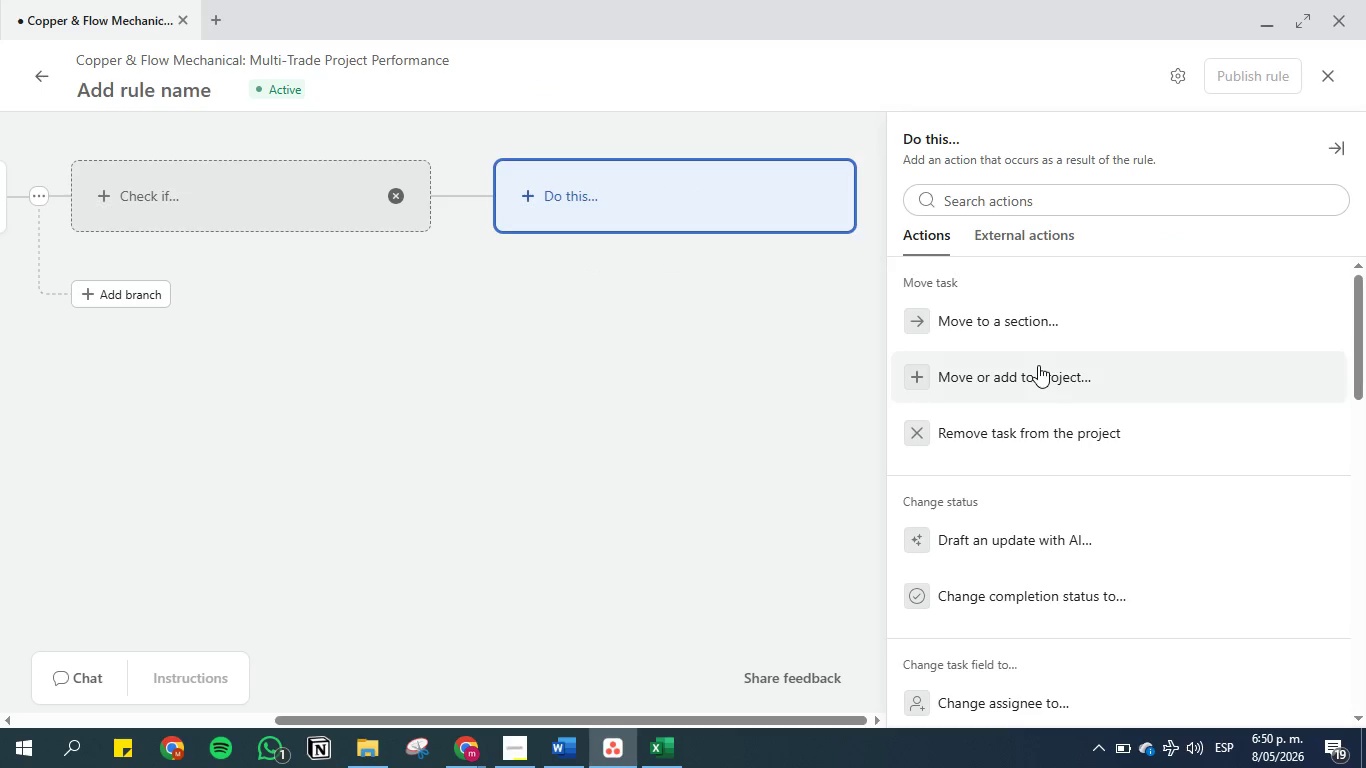 
scroll: coordinate [1062, 553], scroll_direction: down, amount: 5.0
 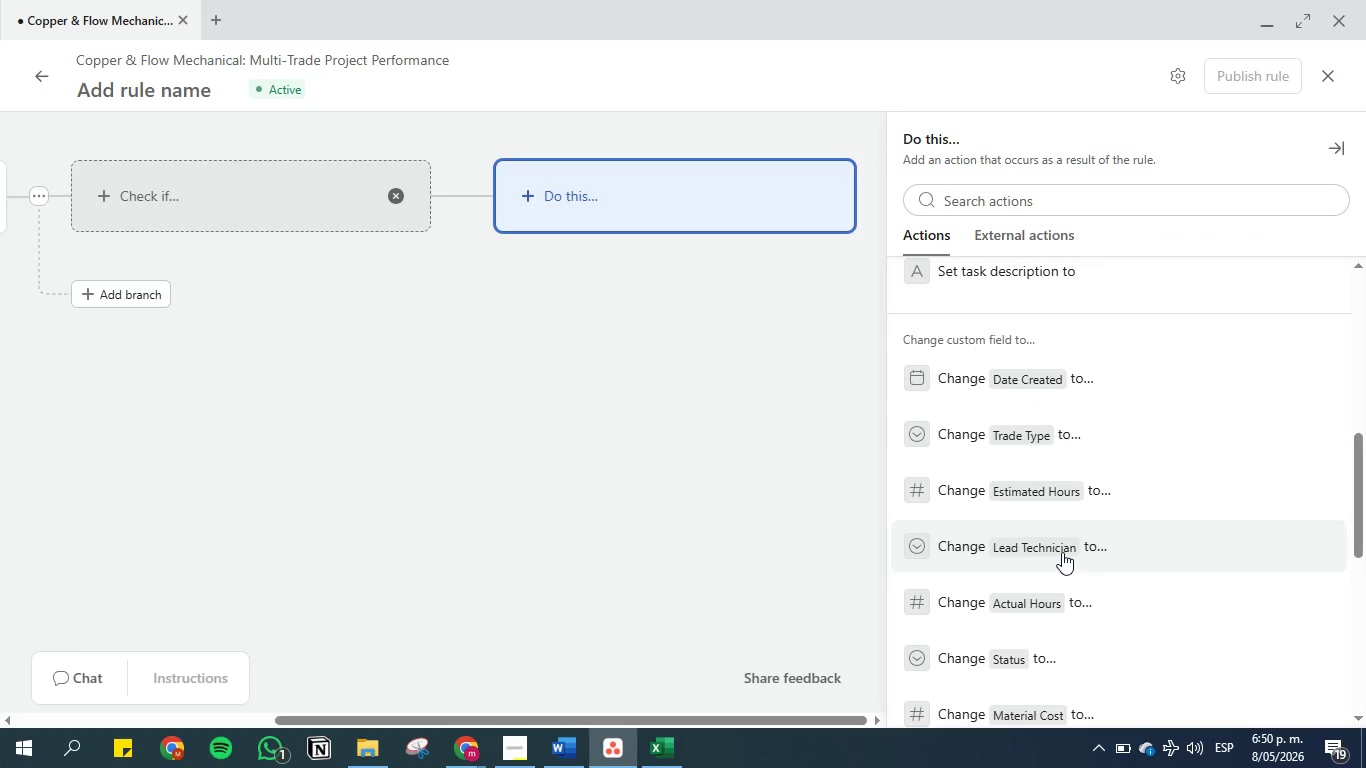 
left_click([1028, 426])
 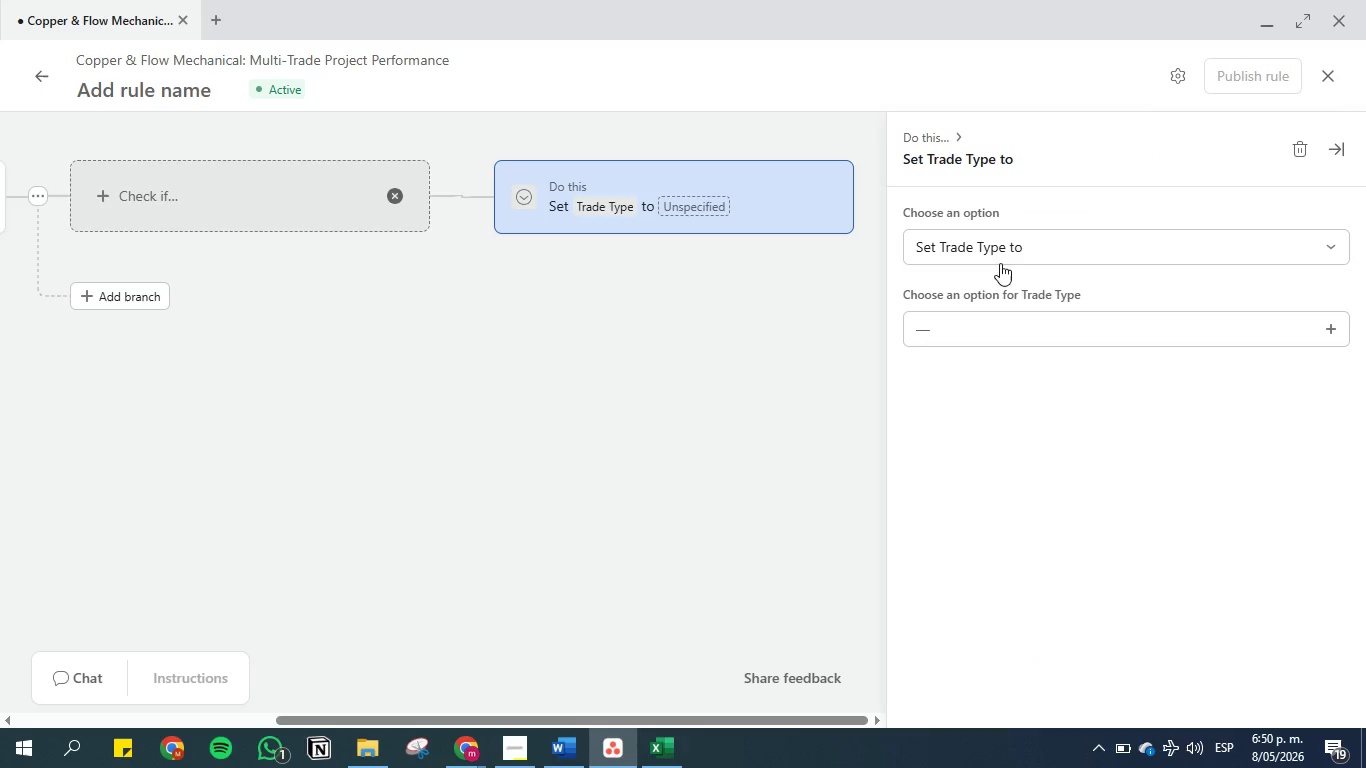 
left_click([999, 319])
 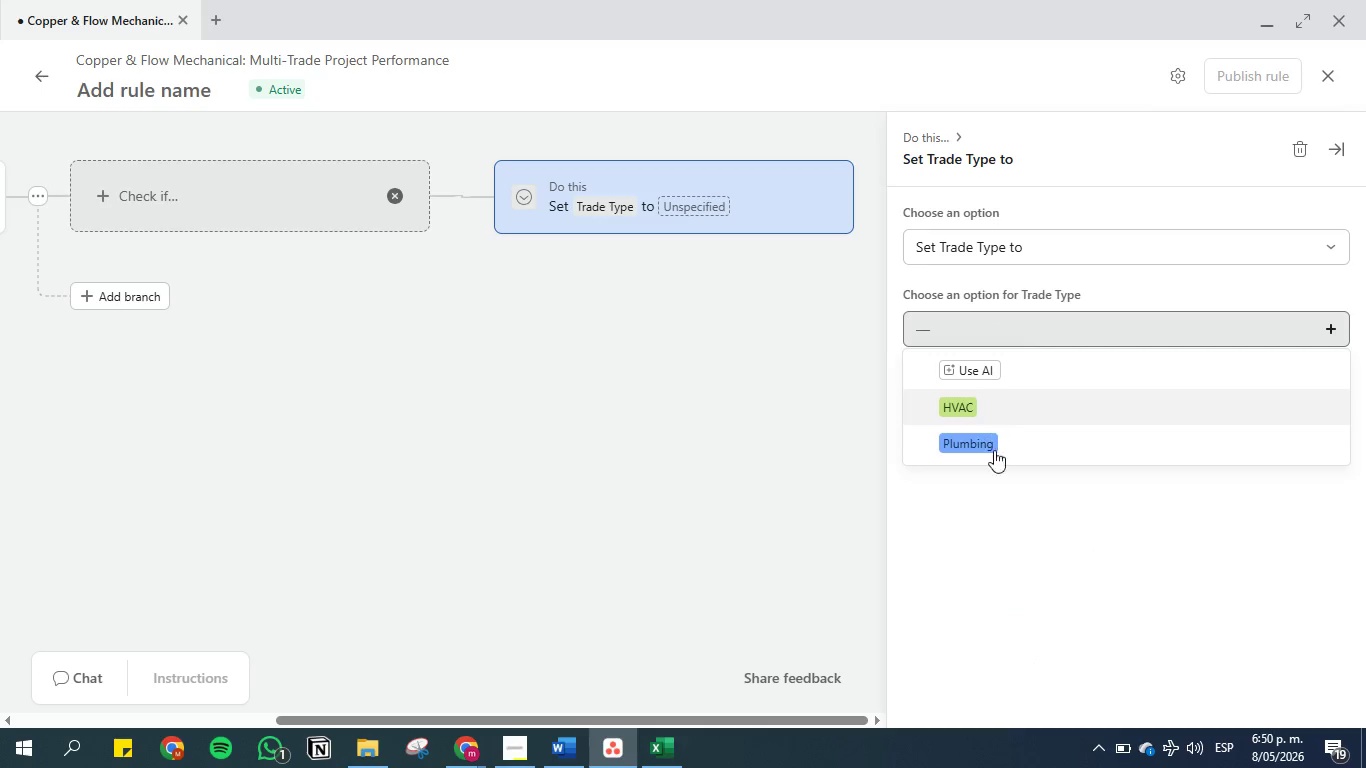 
left_click([1005, 445])
 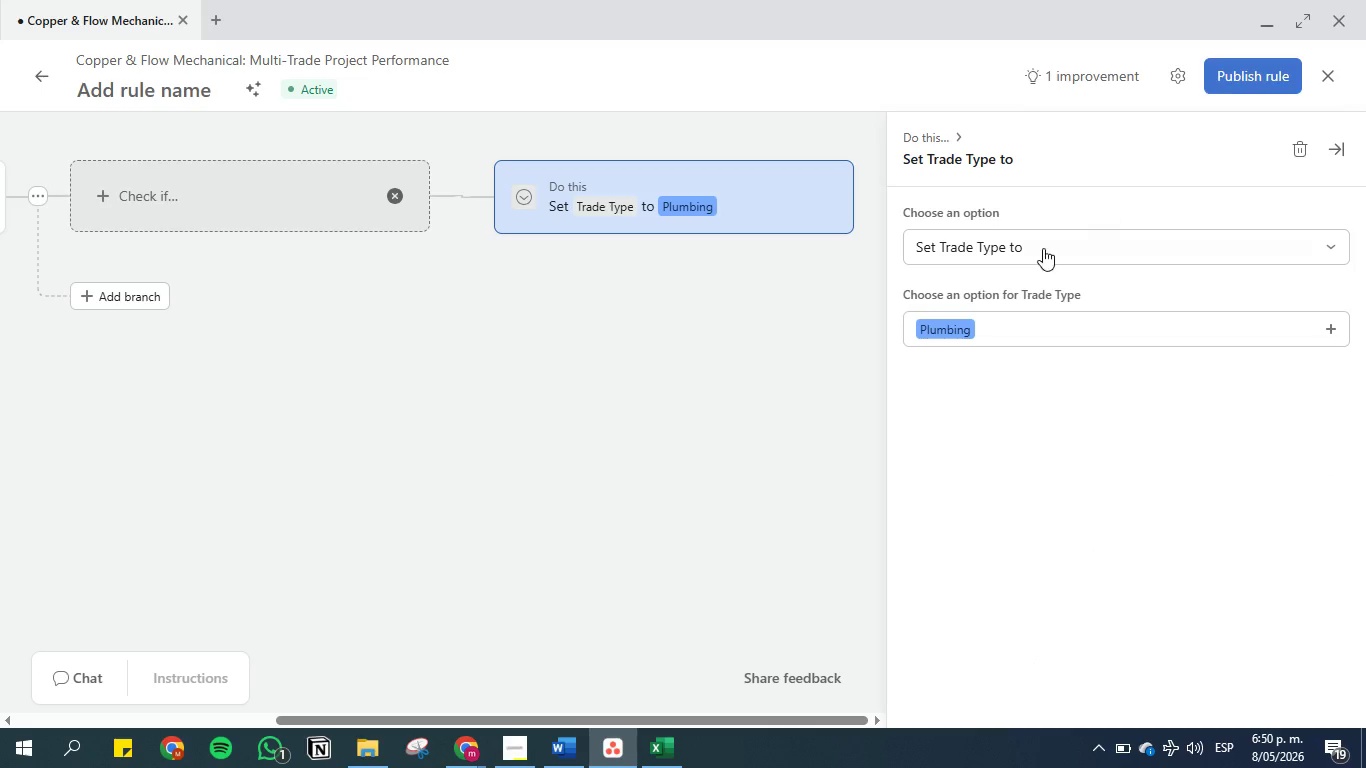 
left_click([786, 404])
 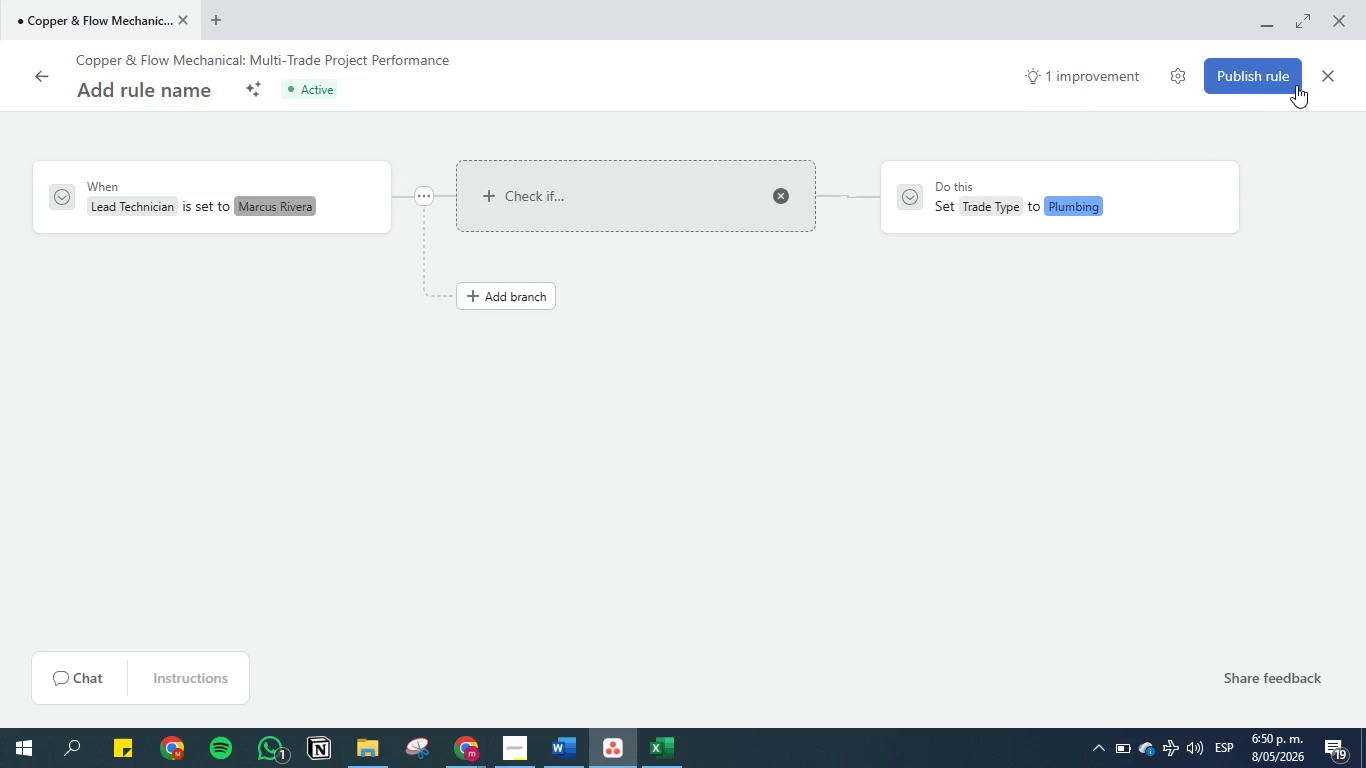 
left_click([1253, 80])
 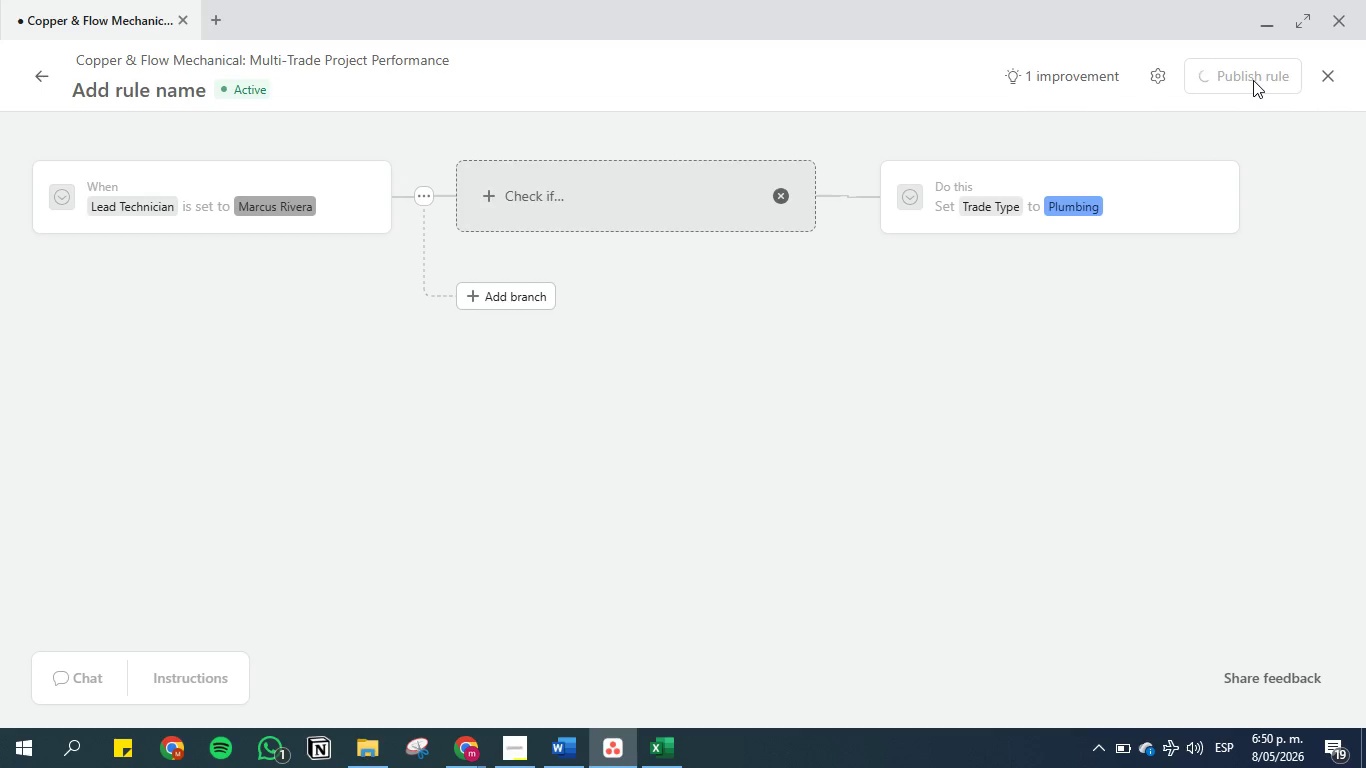 
wait(8.41)
 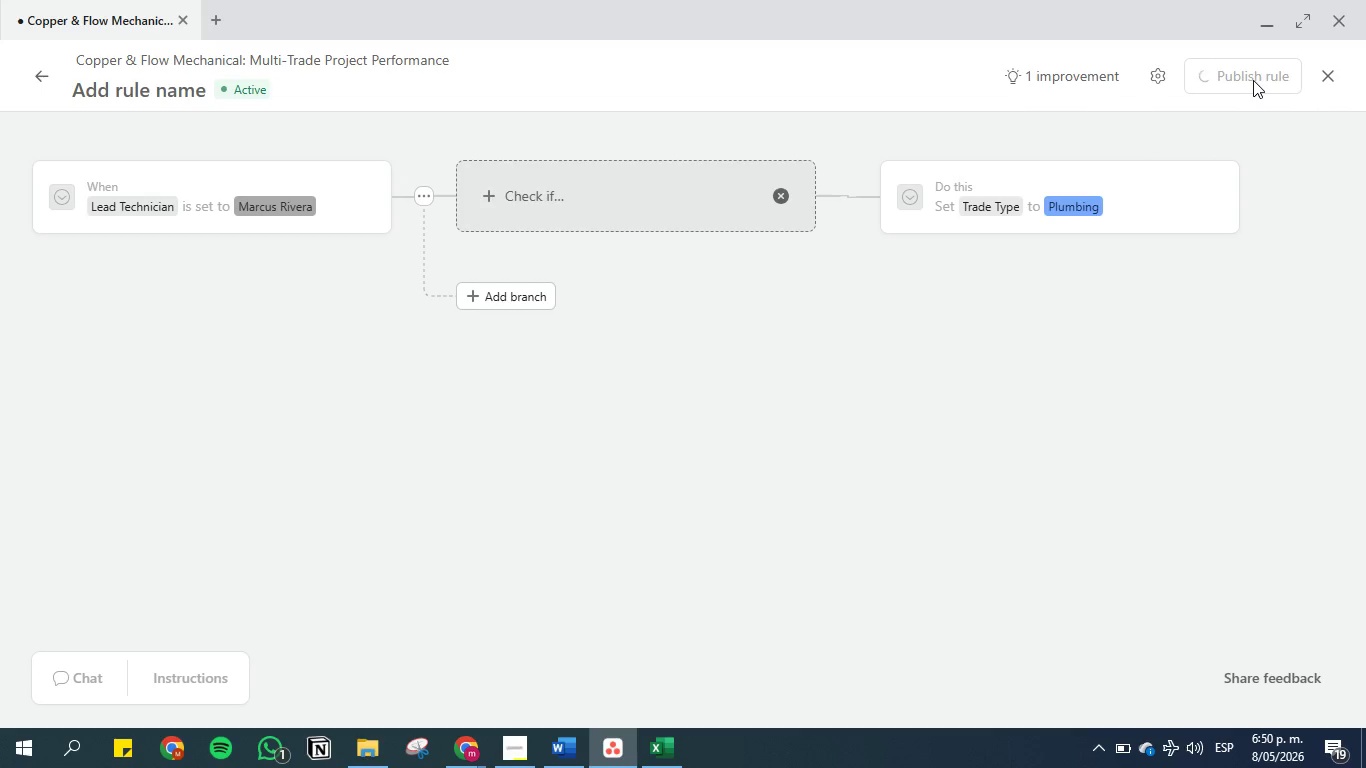 
left_click([556, 763])
 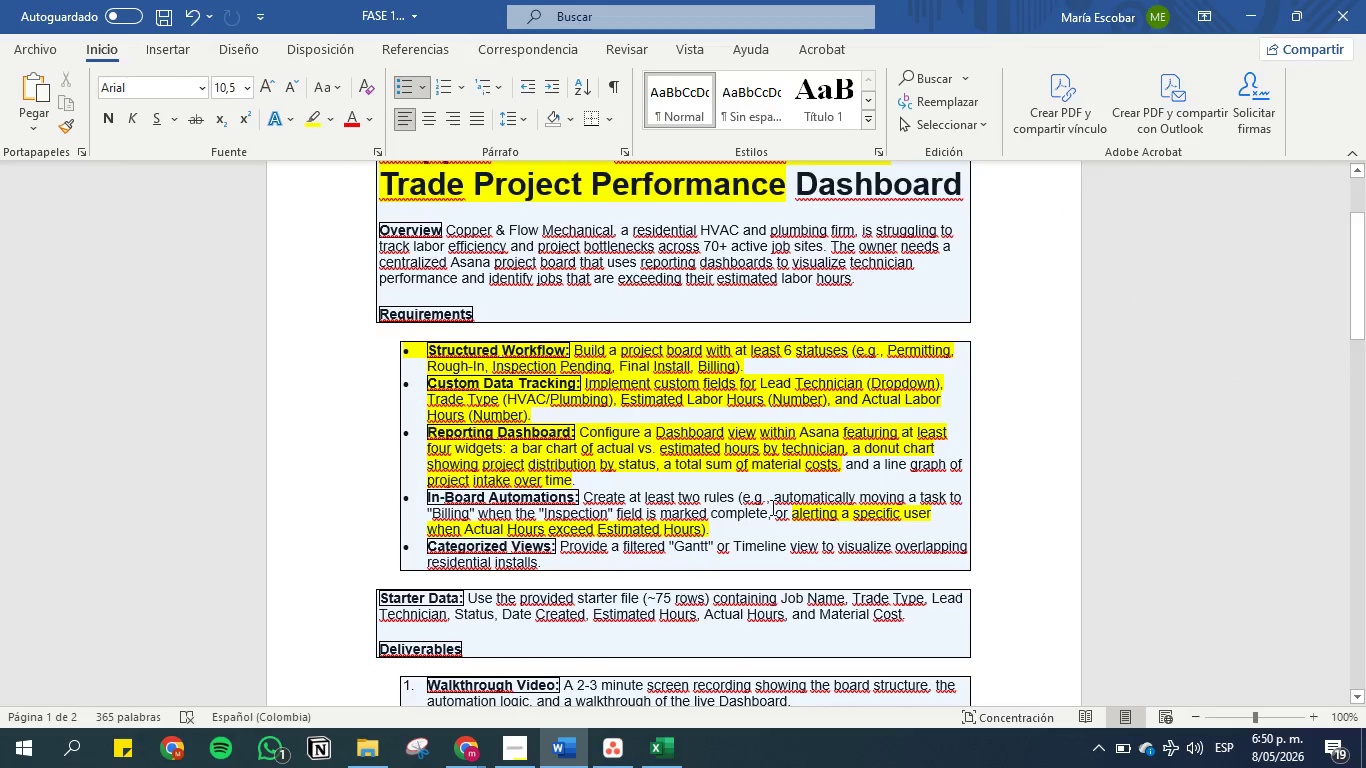 
left_click_drag(start_coordinate=[797, 514], to_coordinate=[739, 495])
 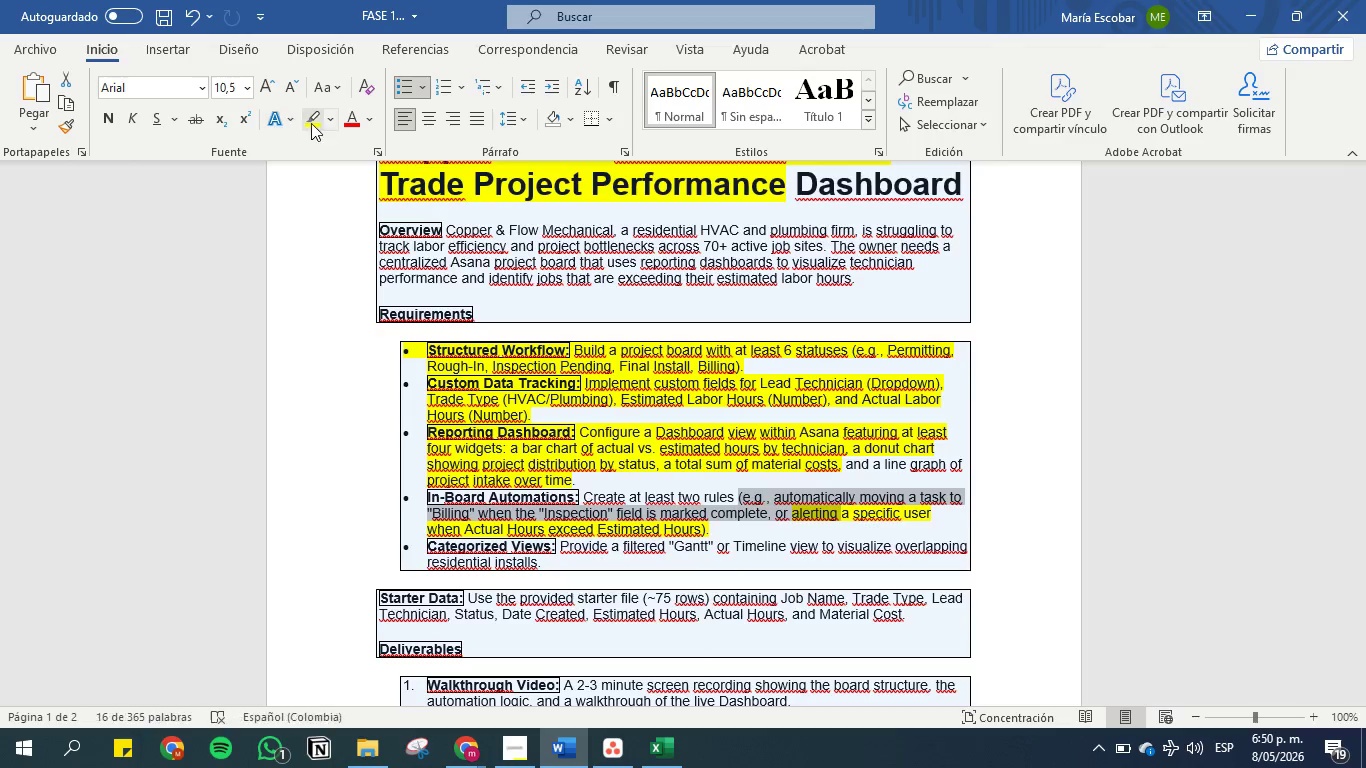 
left_click([317, 121])
 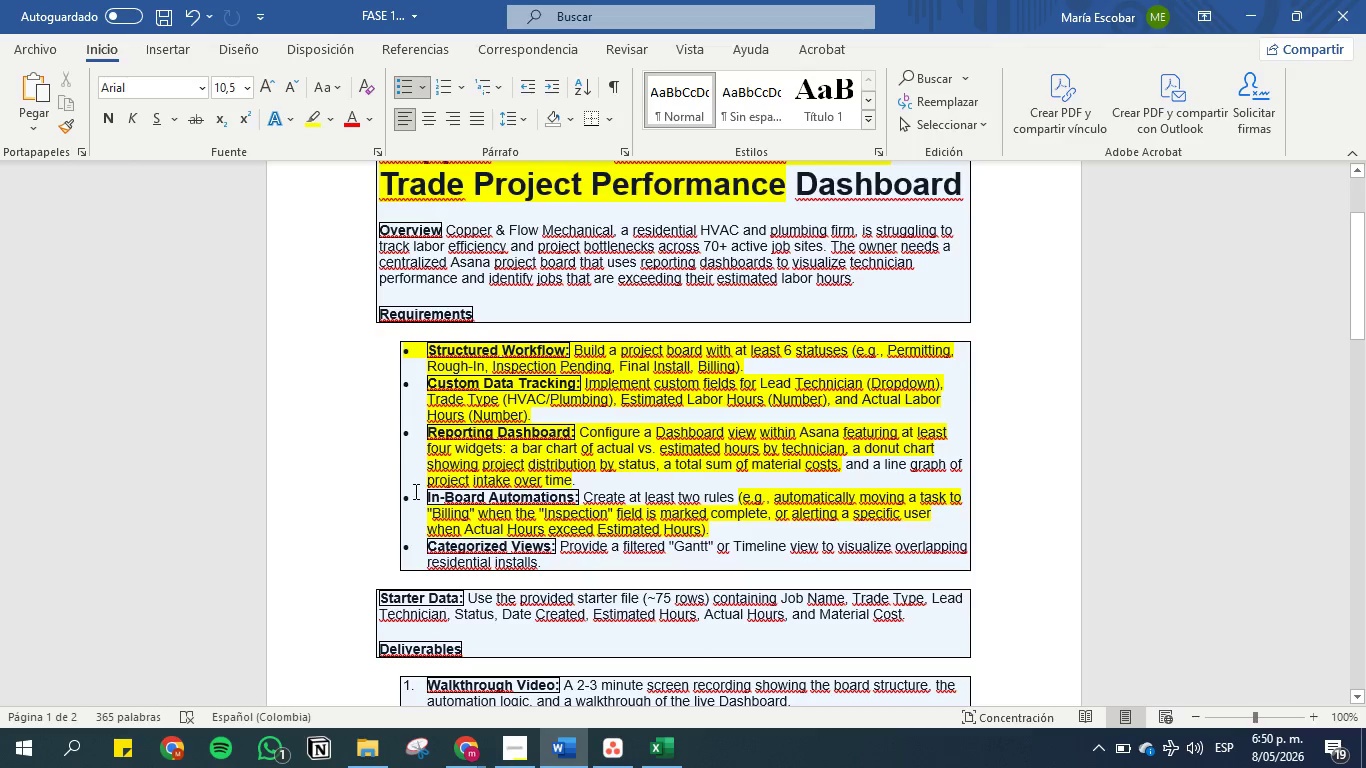 
left_click_drag(start_coordinate=[415, 491], to_coordinate=[778, 507])
 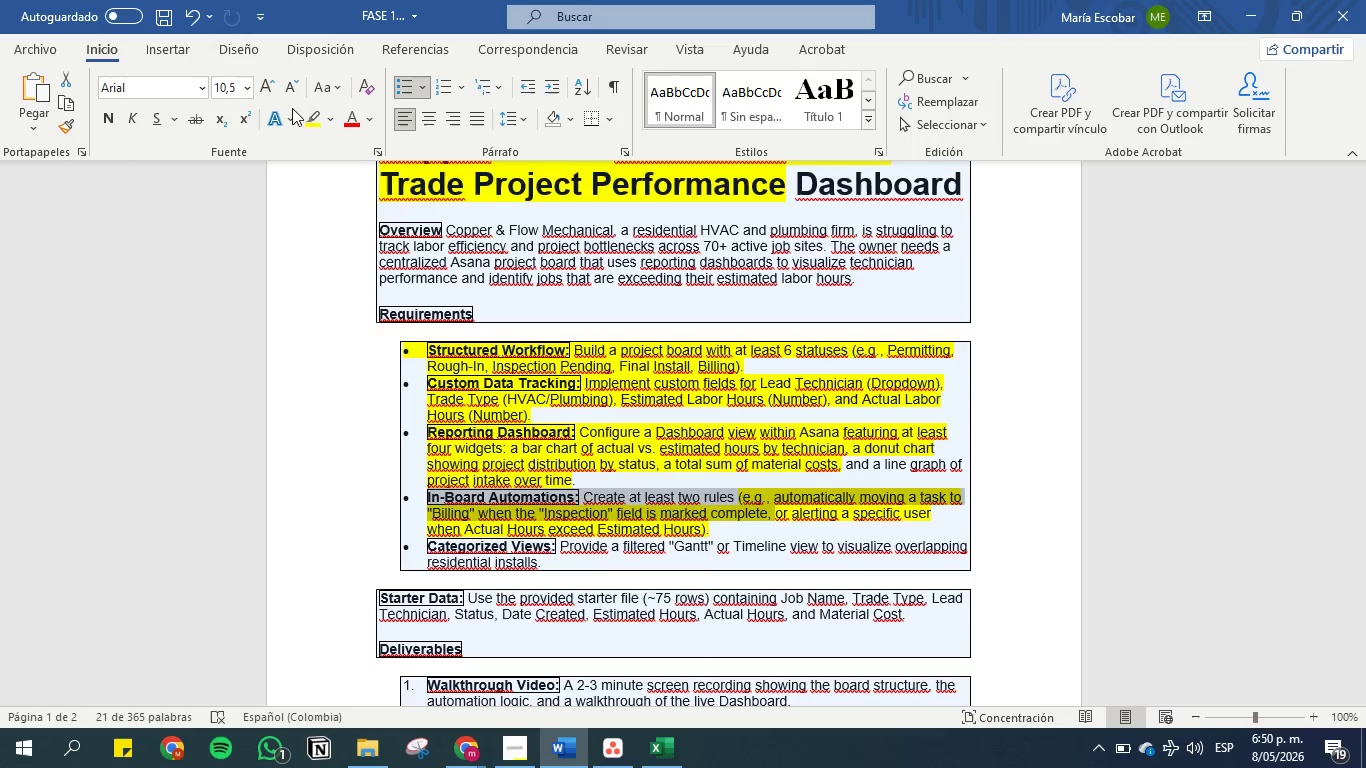 
left_click([313, 118])
 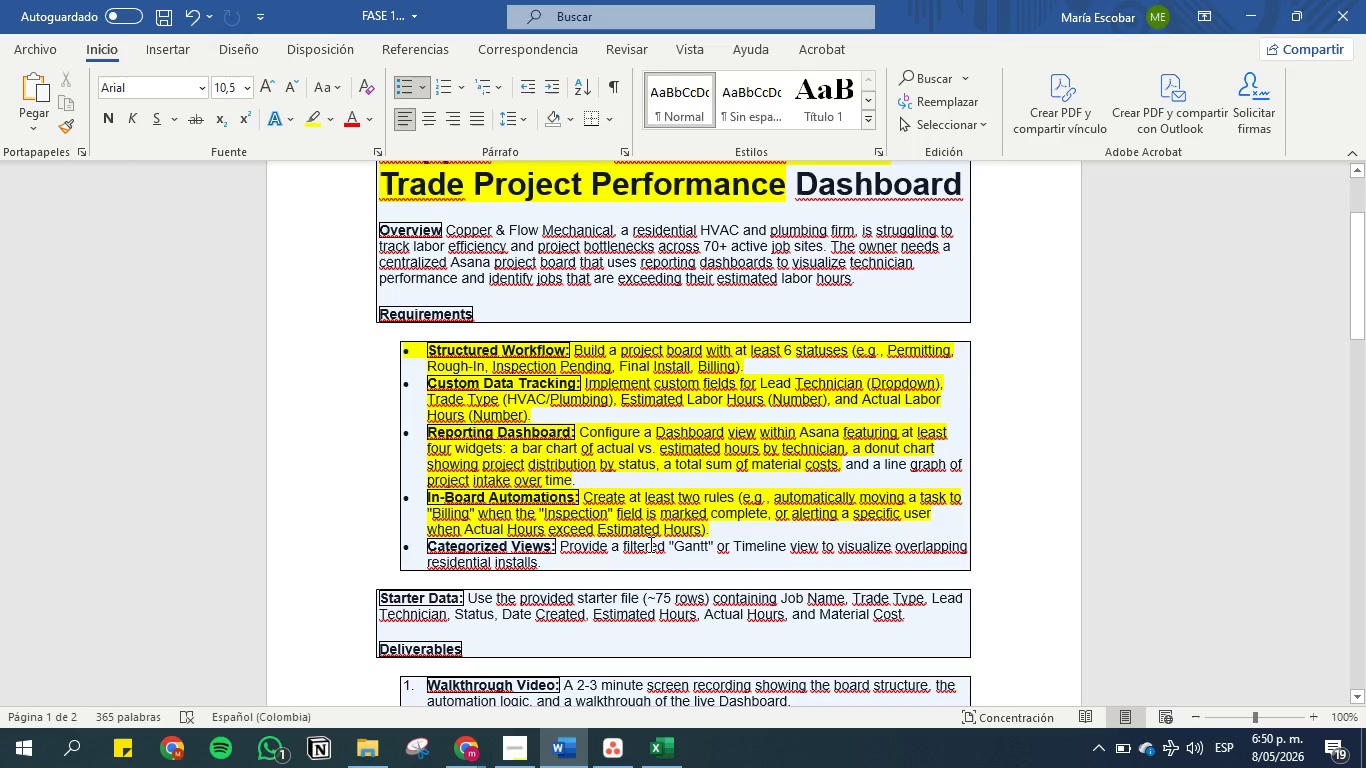 
wait(11.55)
 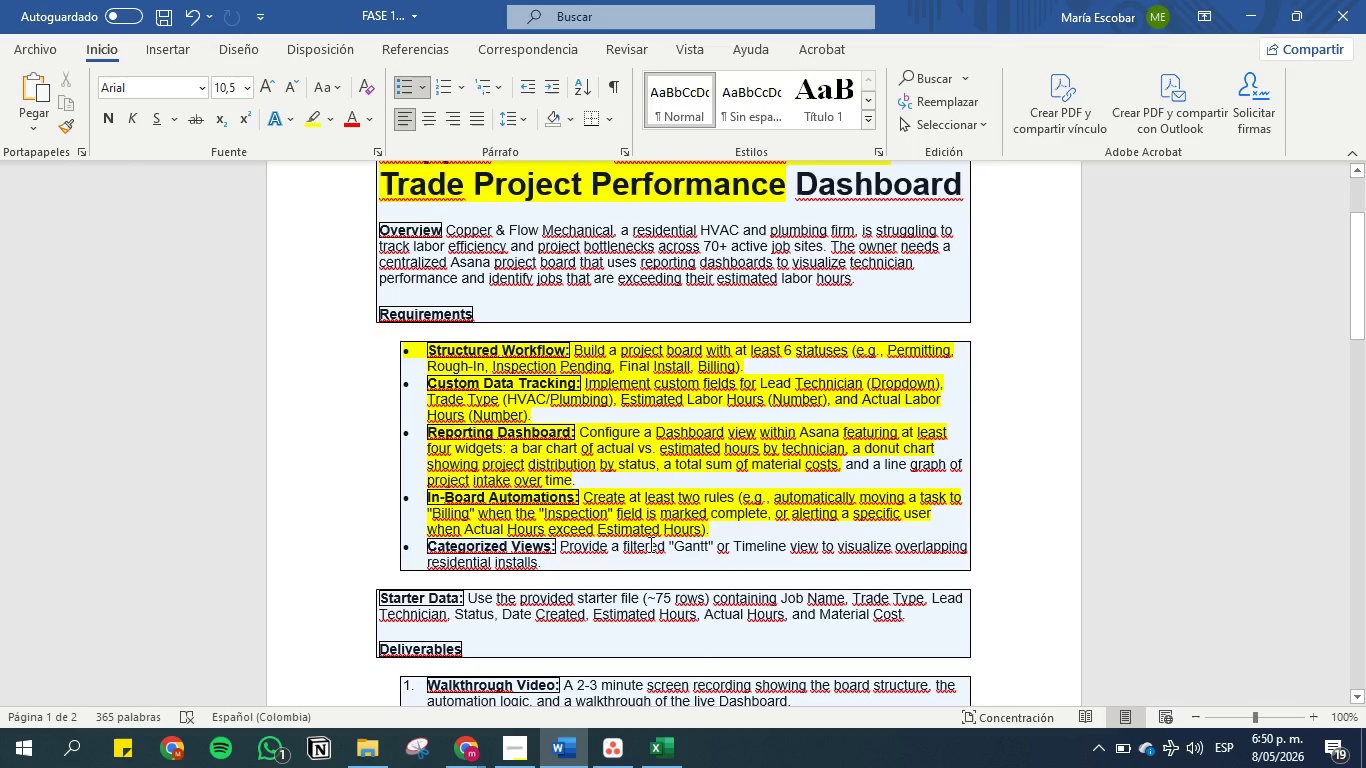 
left_click_drag(start_coordinate=[544, 556], to_coordinate=[416, 545])
 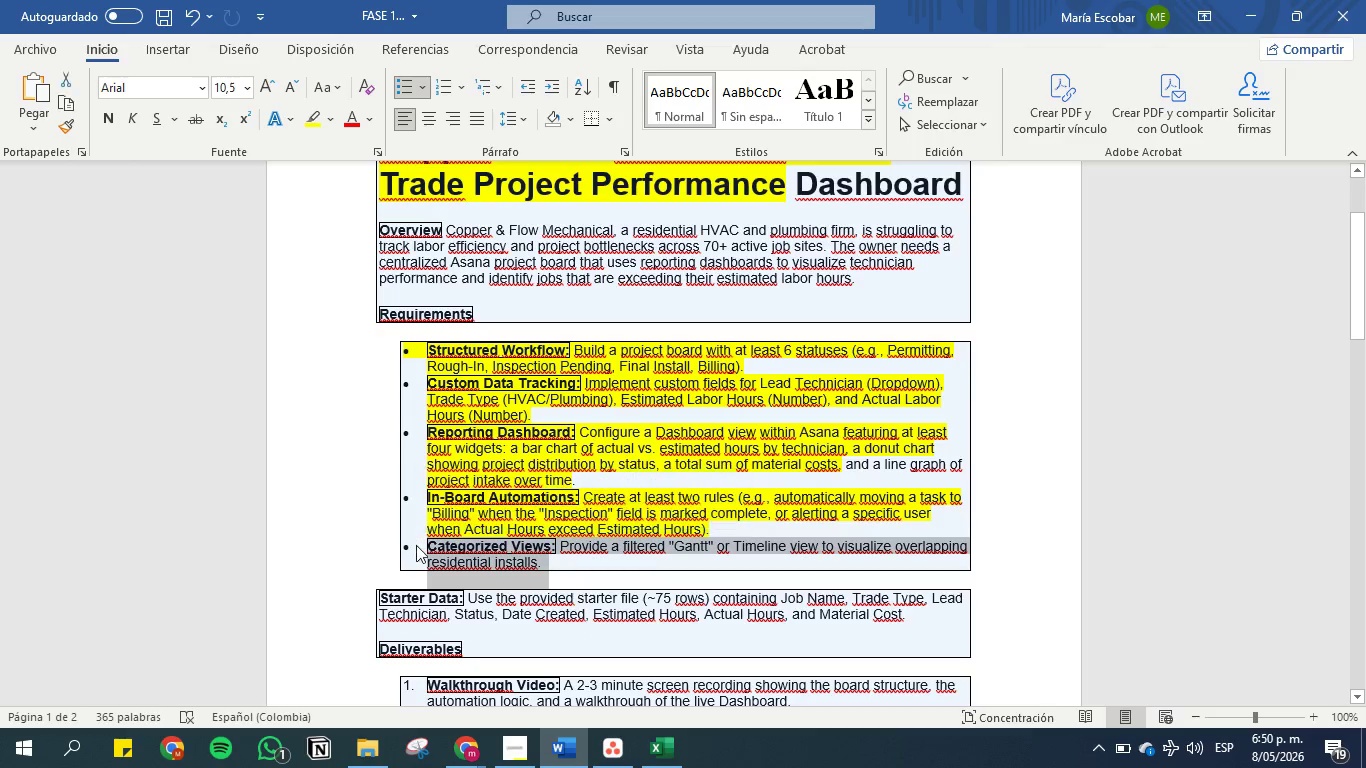 
hold_key(key=ControlLeft, duration=0.62)
 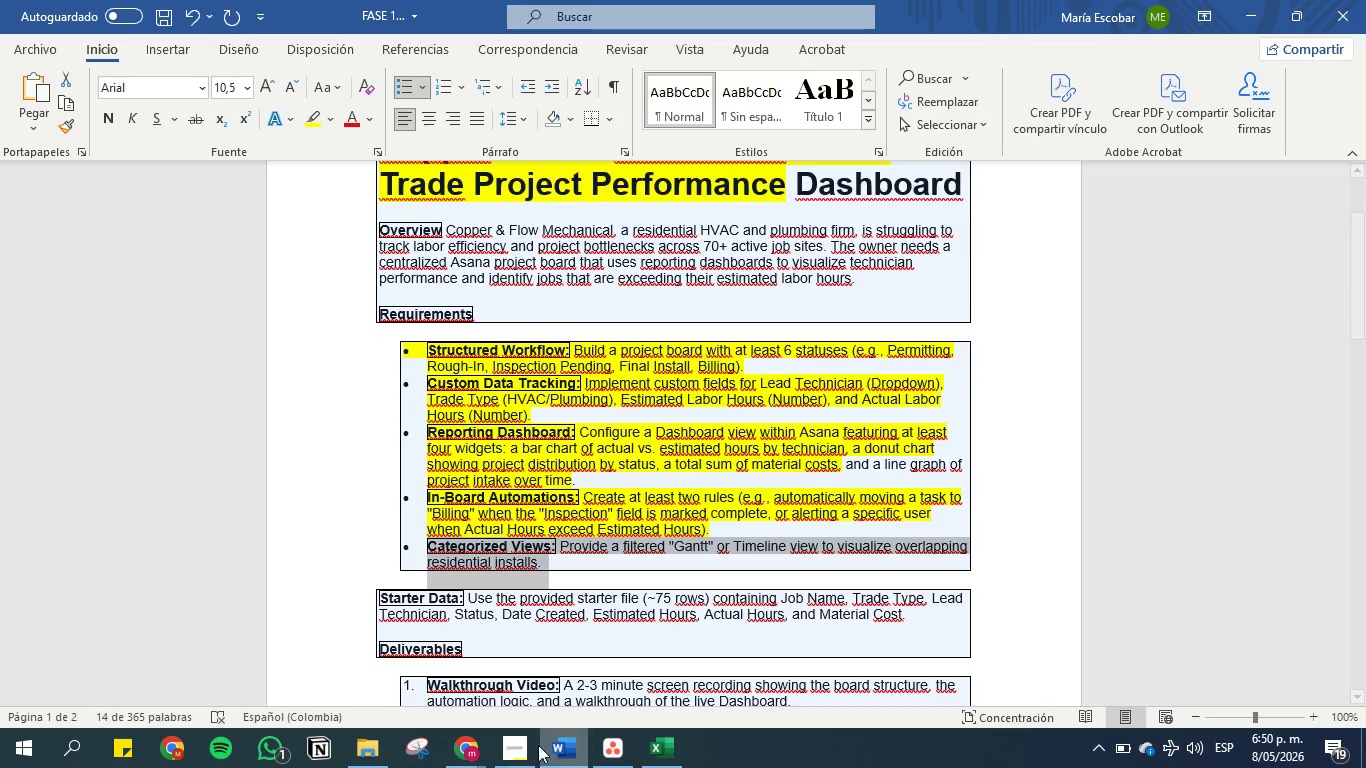 
left_click([474, 739])
 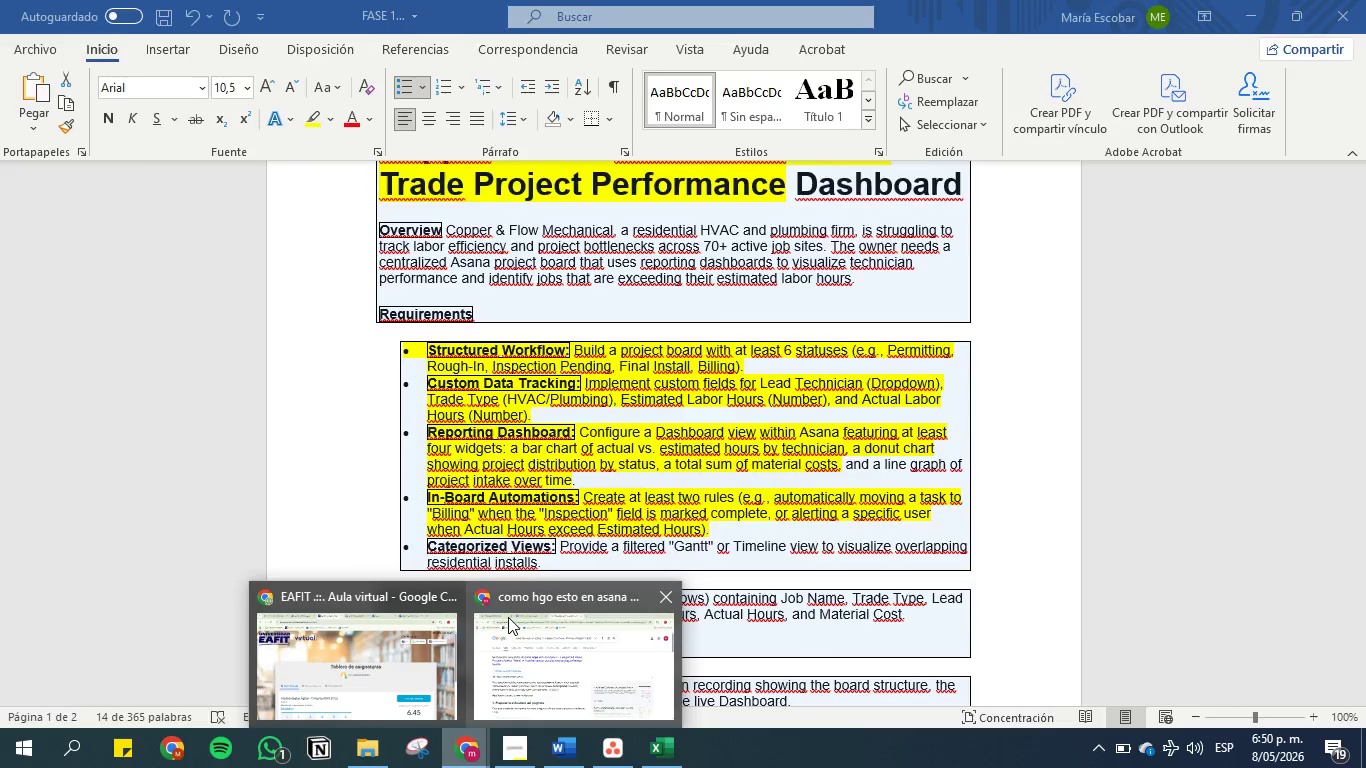 
left_click([508, 617])
 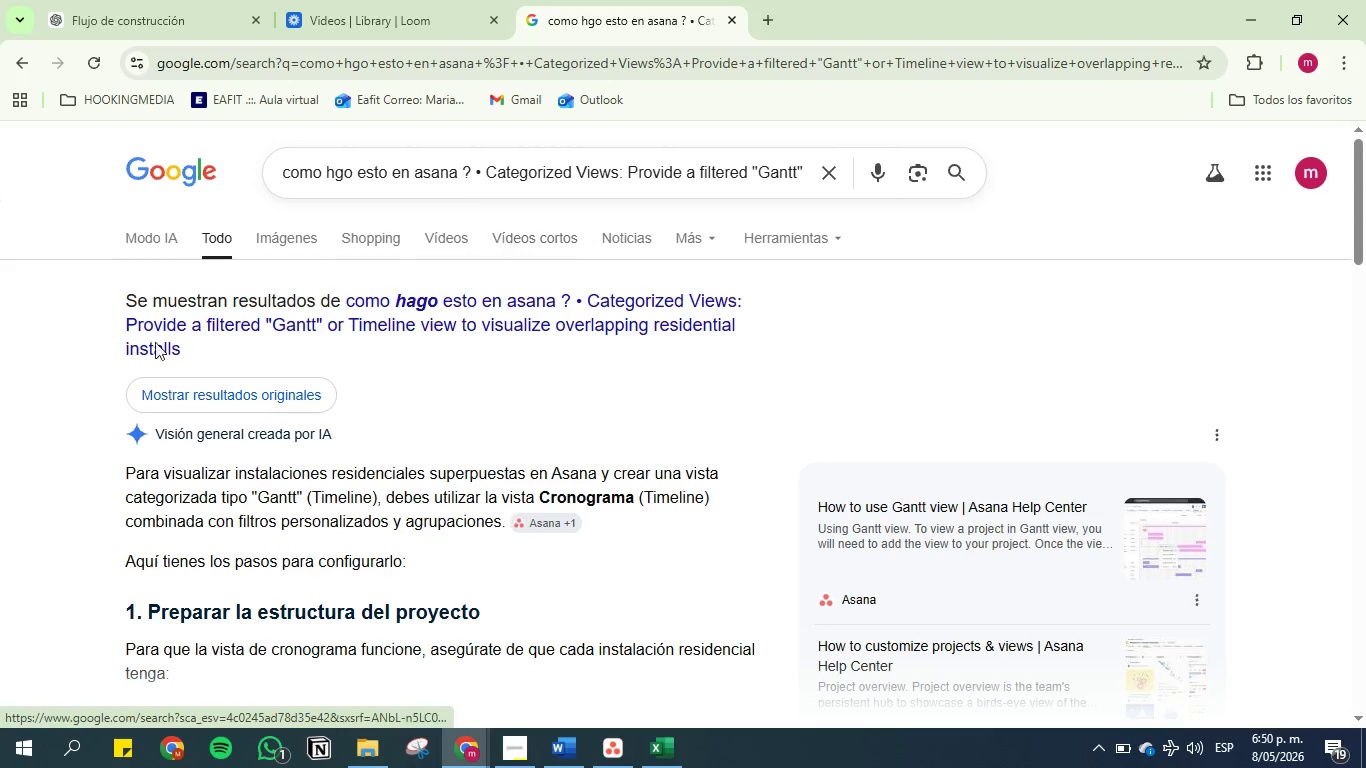 
scroll: coordinate [122, 428], scroll_direction: down, amount: 3.0
 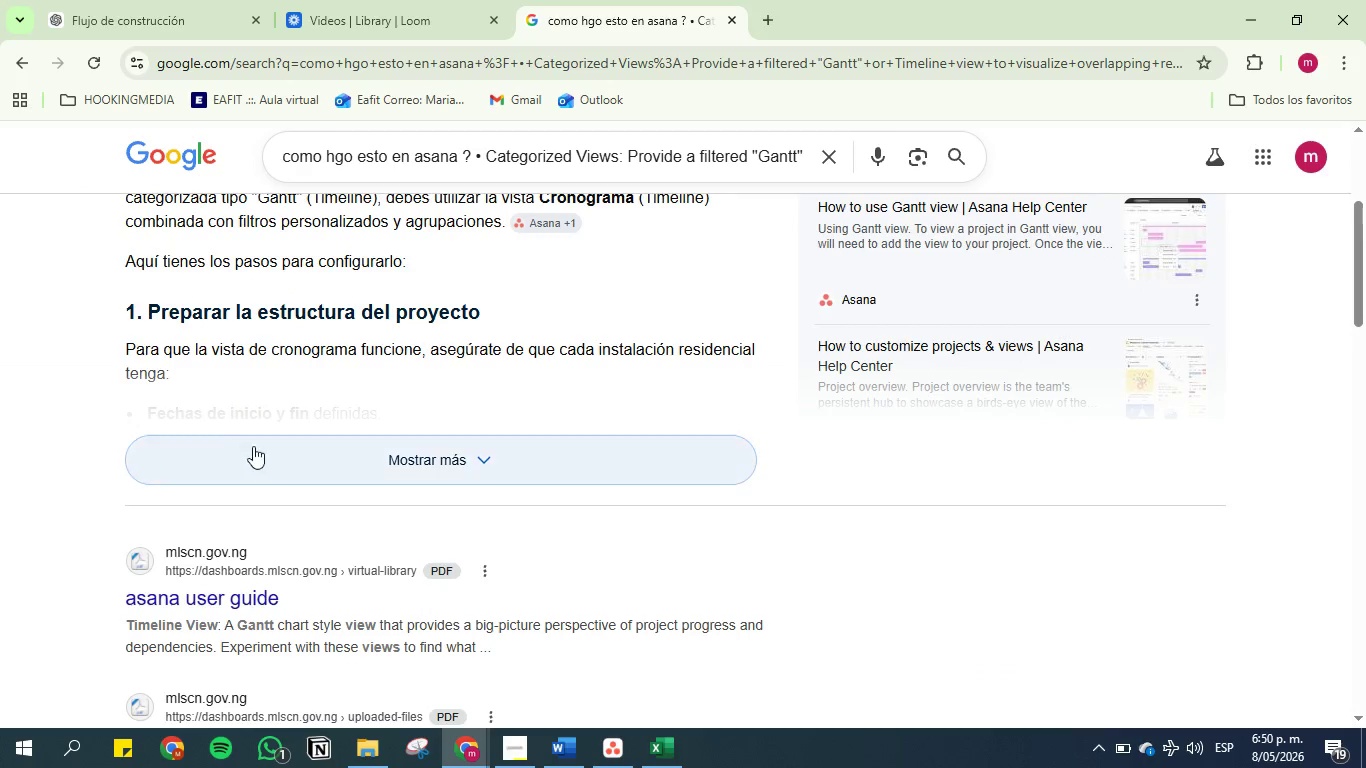 
left_click([262, 450])
 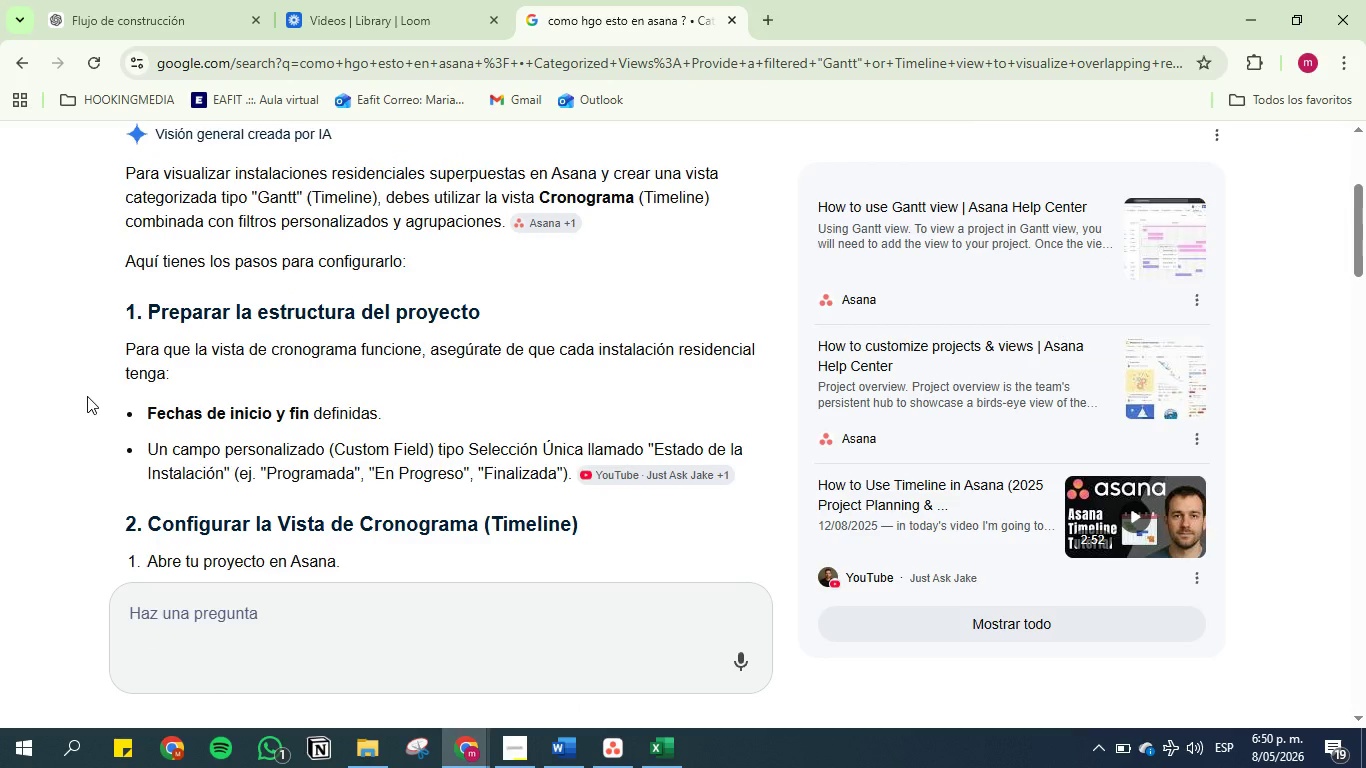 
scroll: coordinate [87, 396], scroll_direction: down, amount: 1.0
 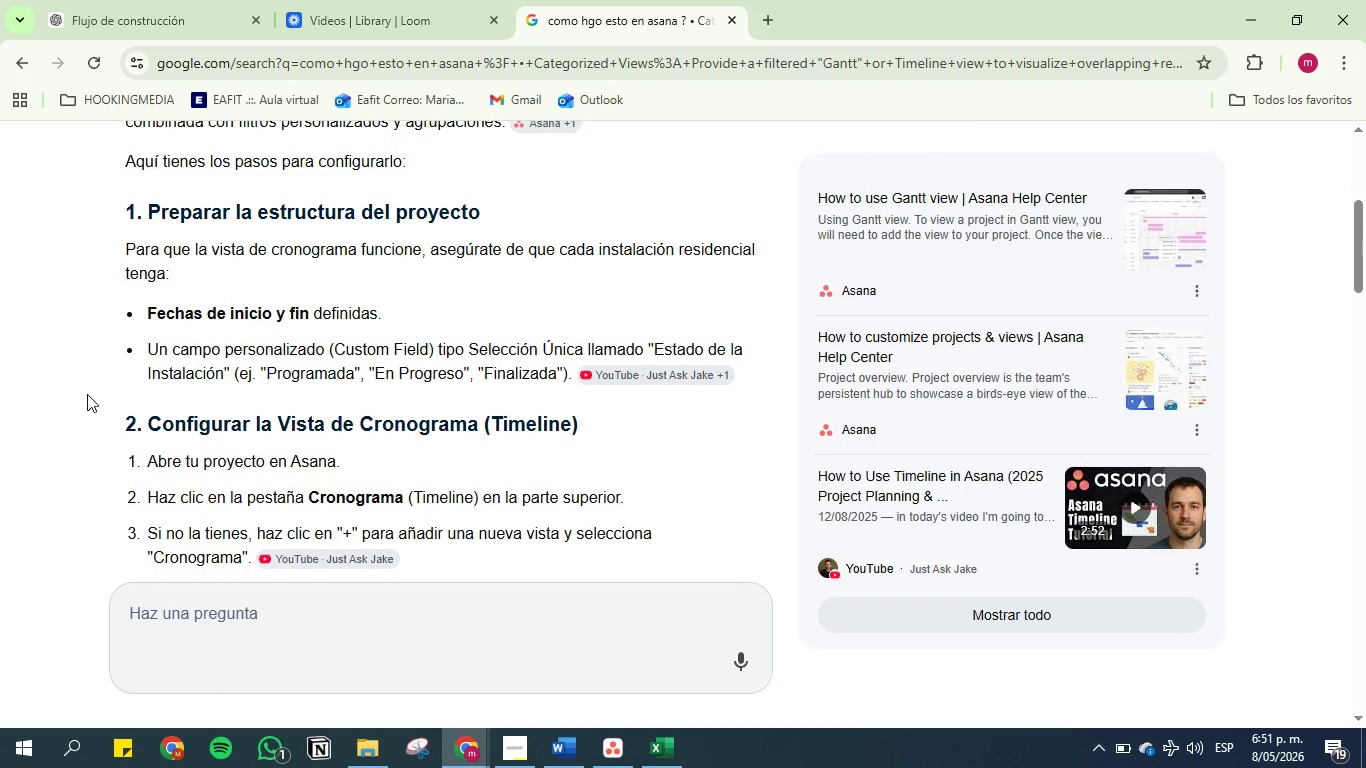 
wait(5.83)
 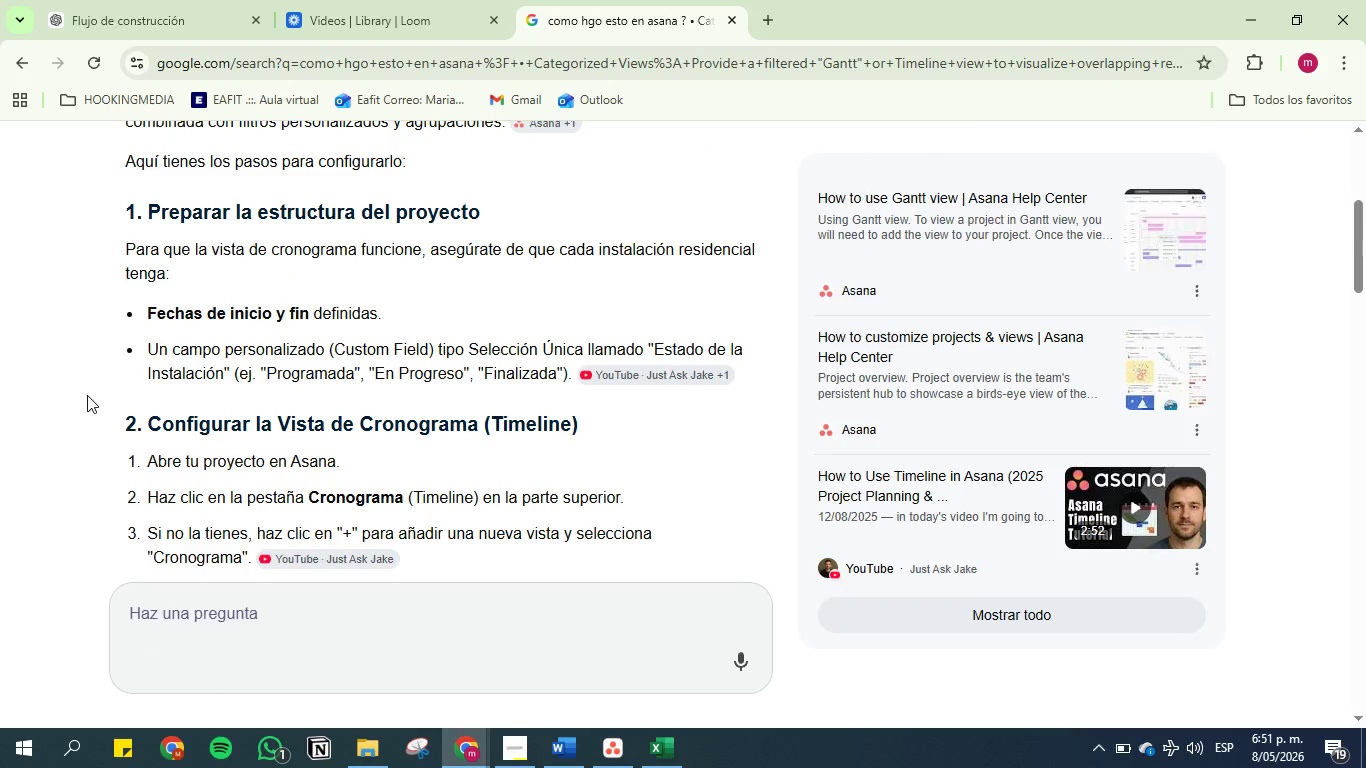 
scroll: coordinate [88, 394], scroll_direction: down, amount: 5.0
 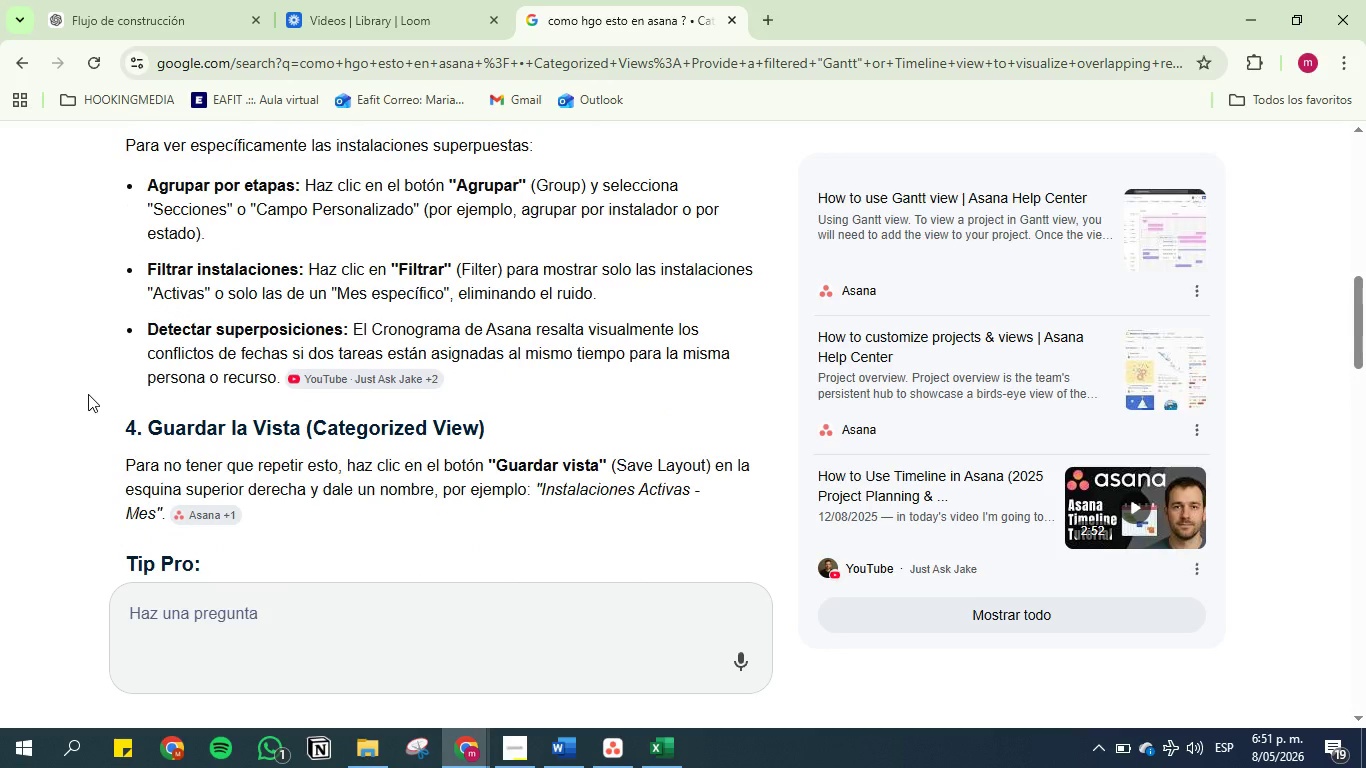 
wait(7.78)
 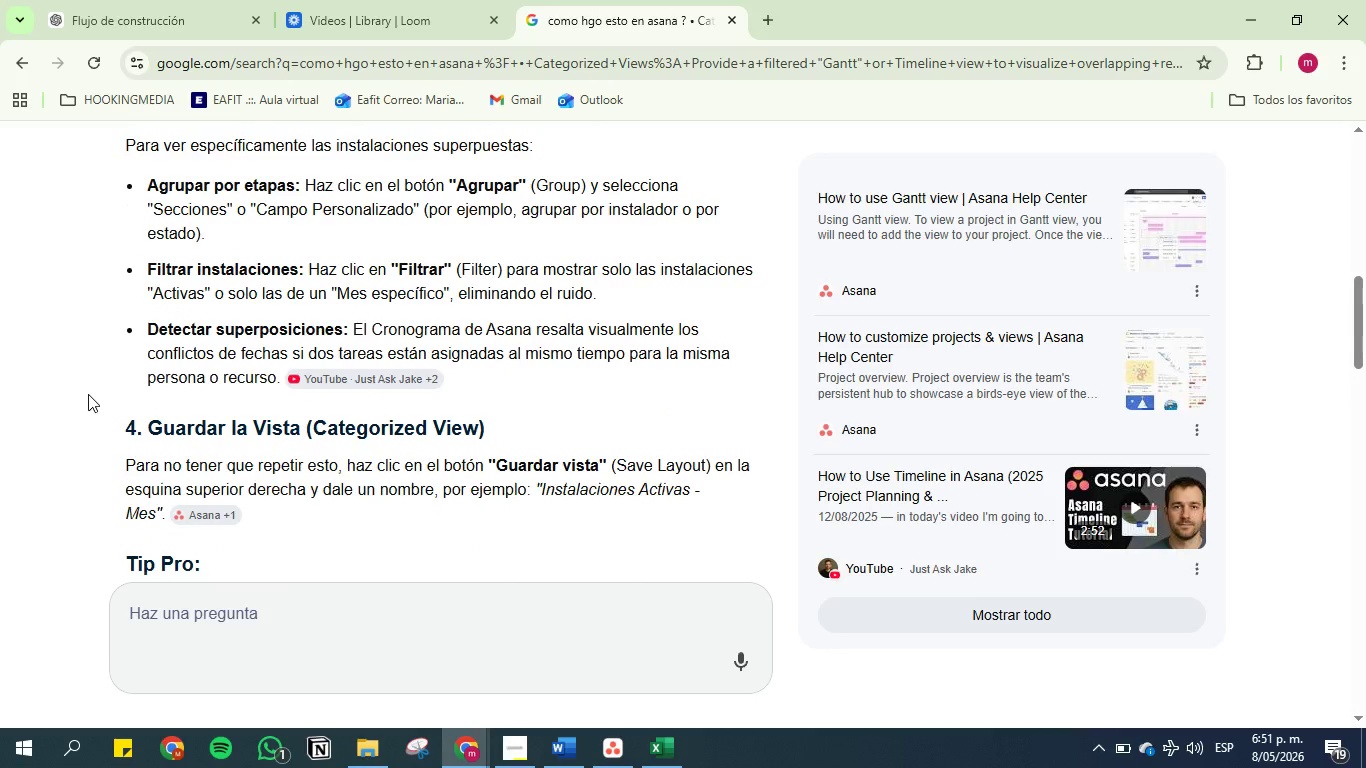 
scroll: coordinate [88, 394], scroll_direction: down, amount: 4.0
 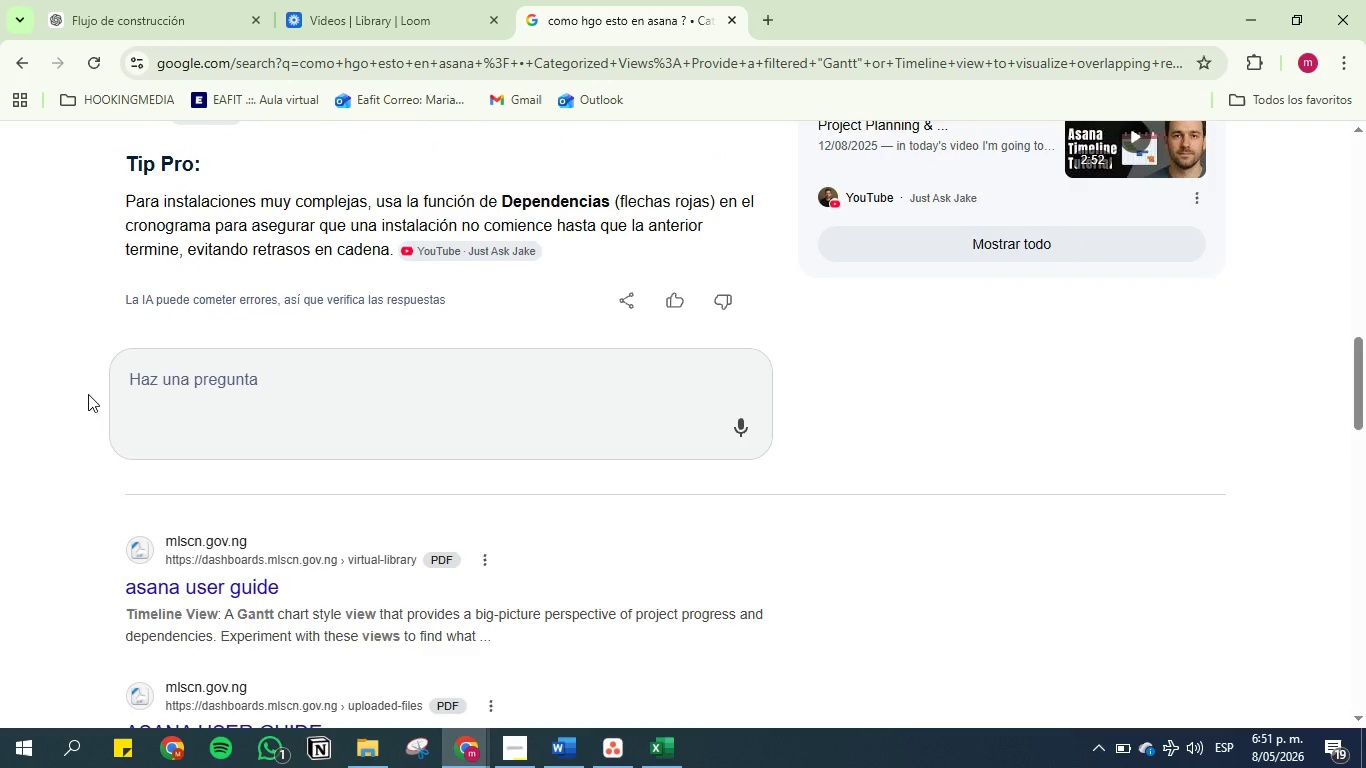 
wait(9.79)
 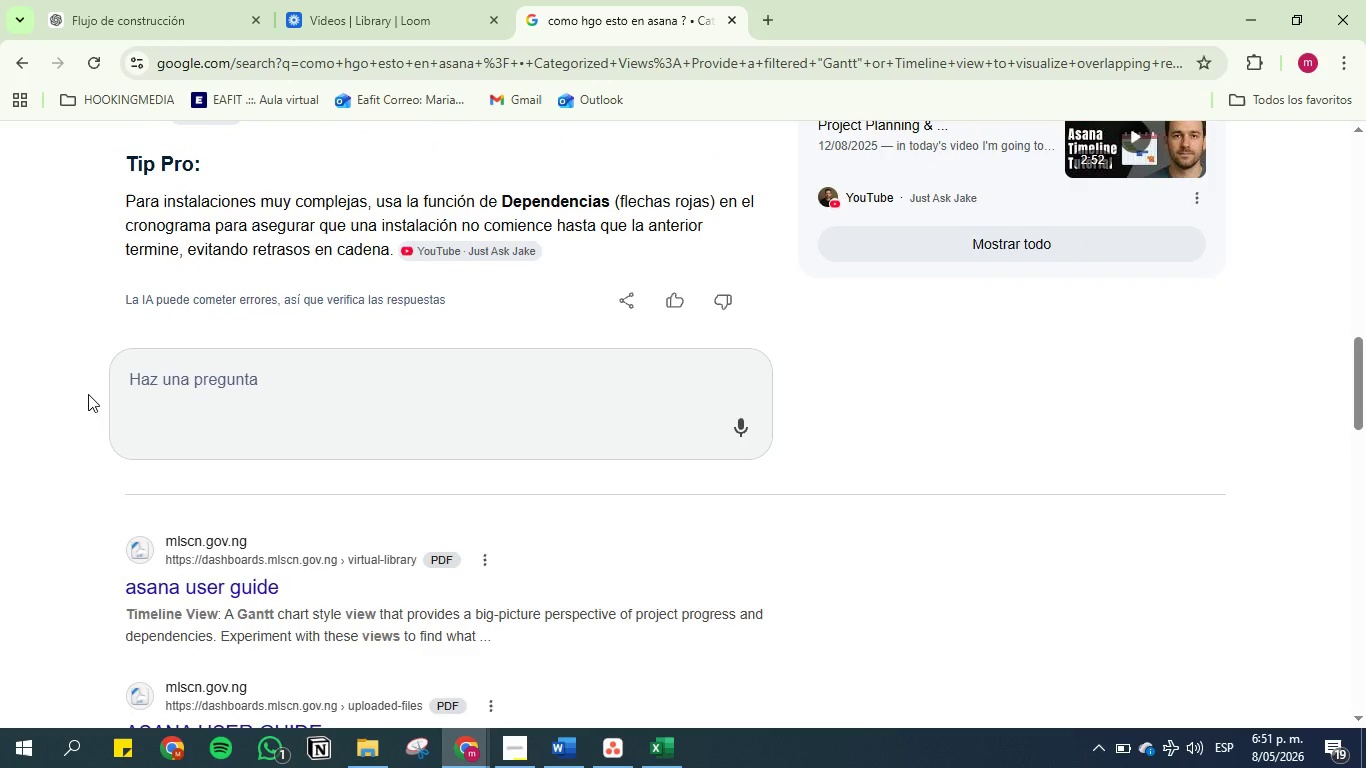 
left_click([1247, 20])
 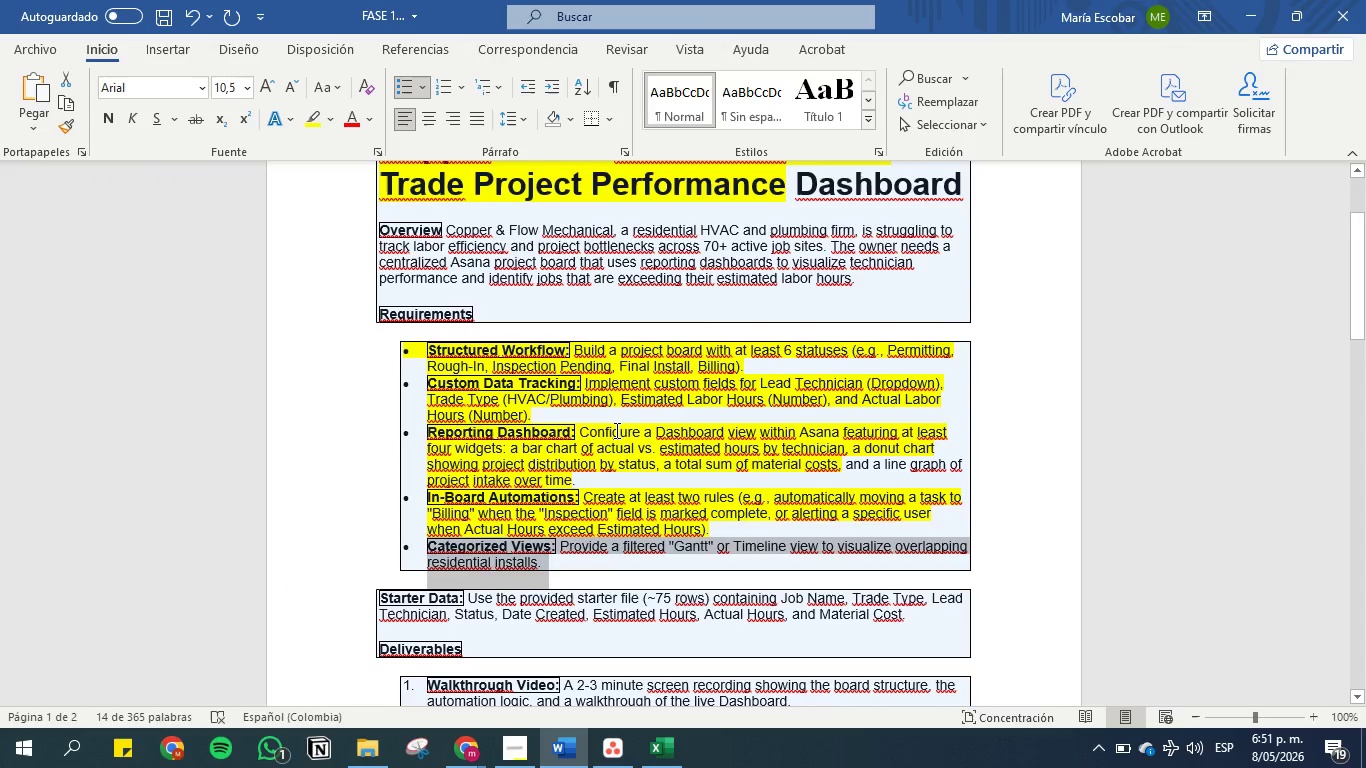 
wait(8.2)
 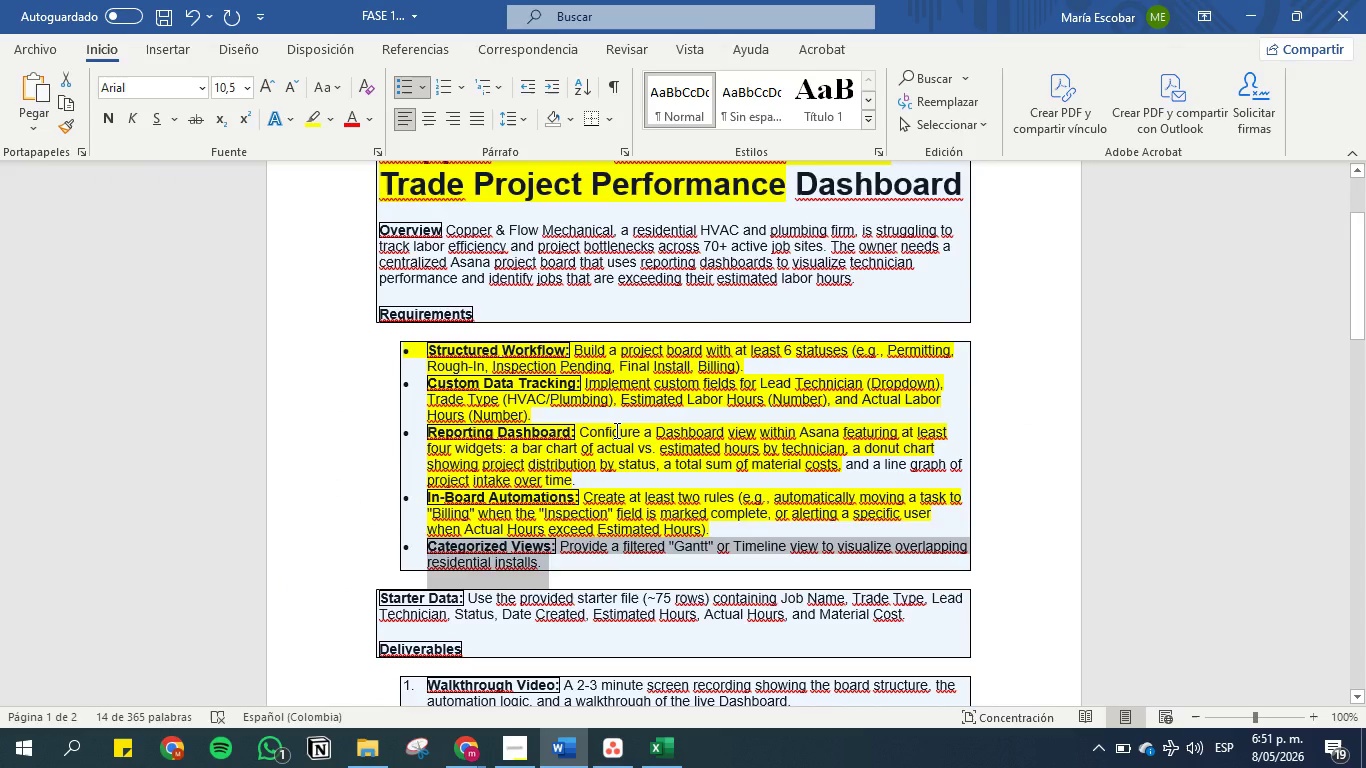 
left_click([615, 752])
 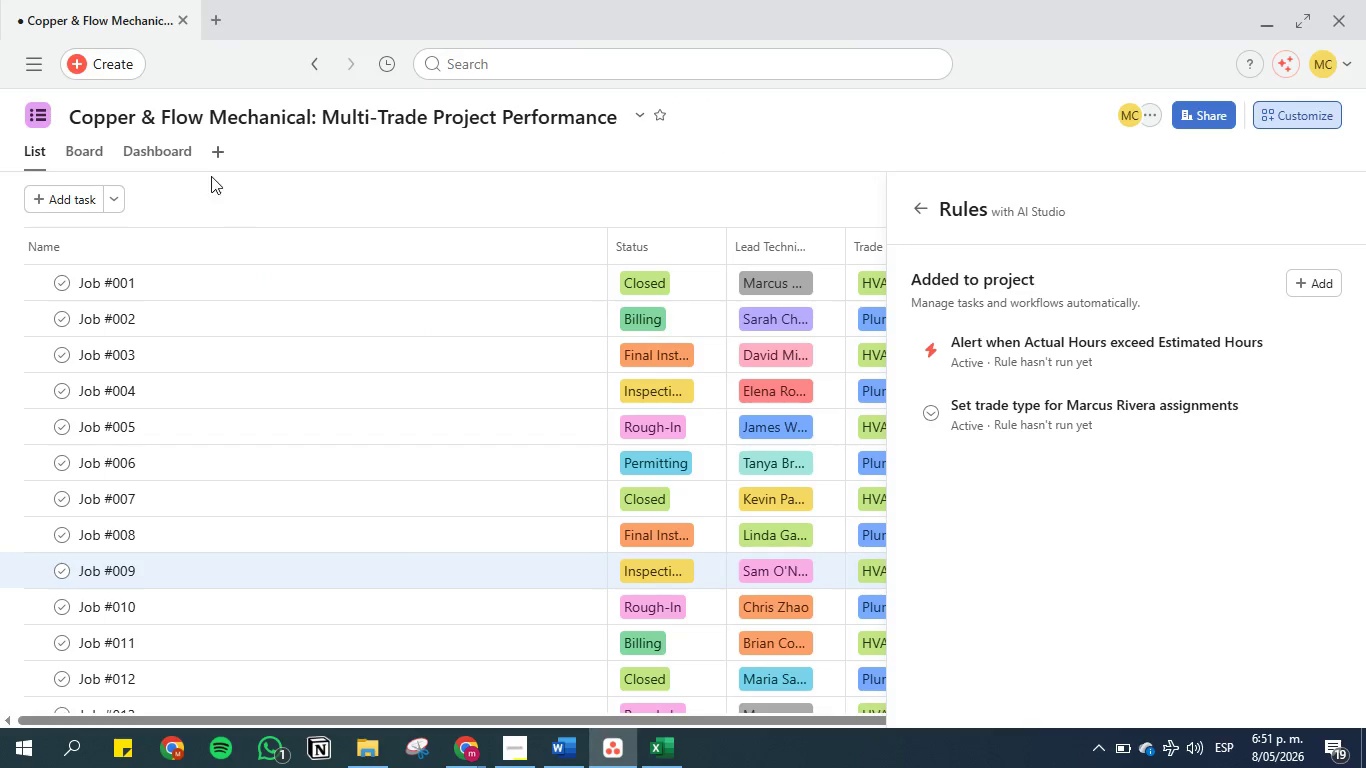 
left_click([216, 152])
 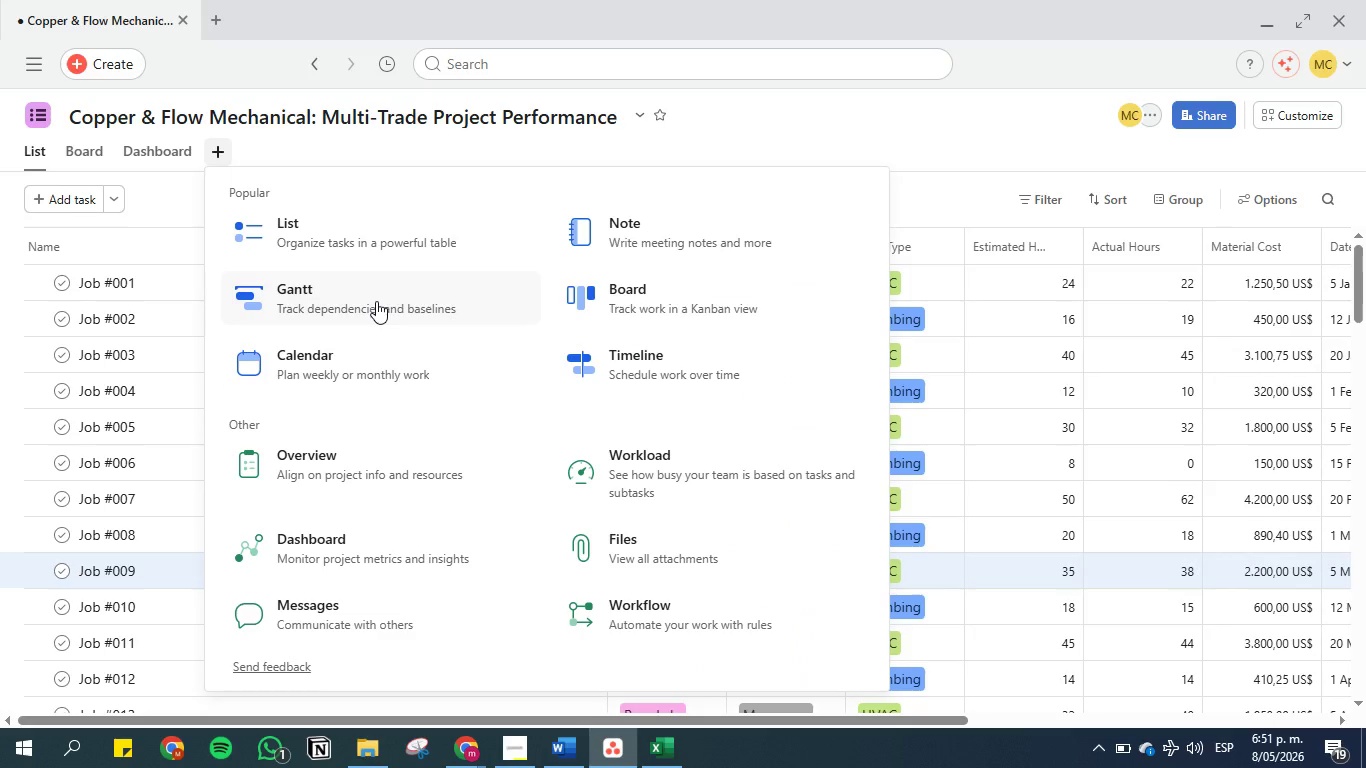 
wait(7.48)
 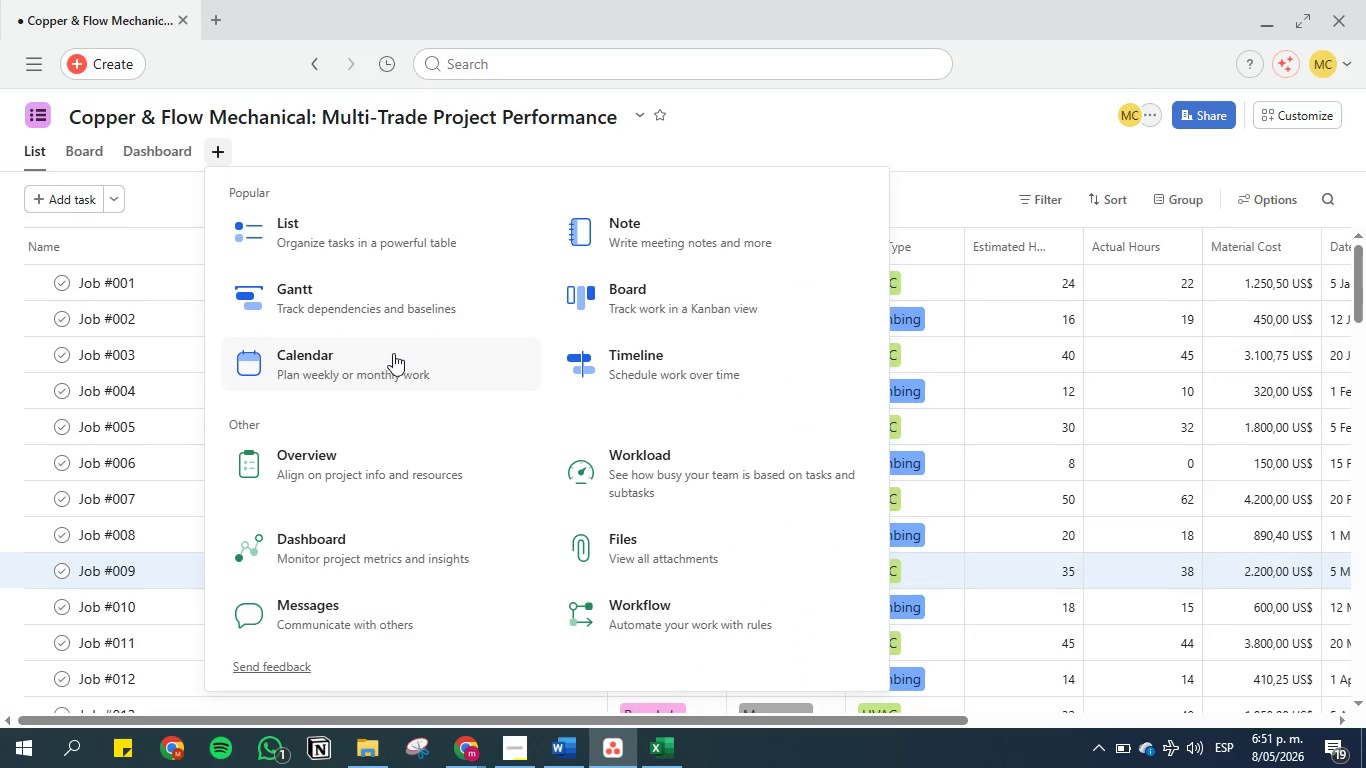 
left_click([413, 298])
 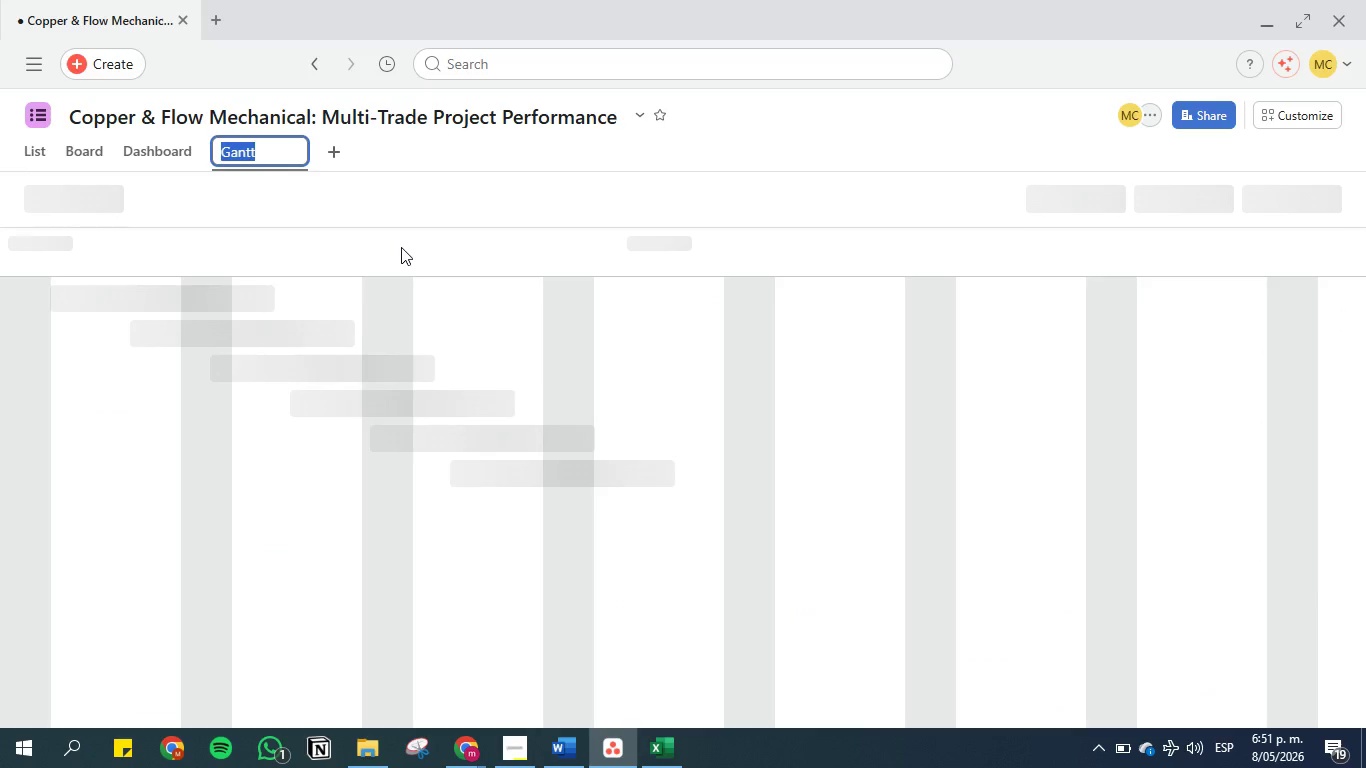 
mouse_move([471, 176])
 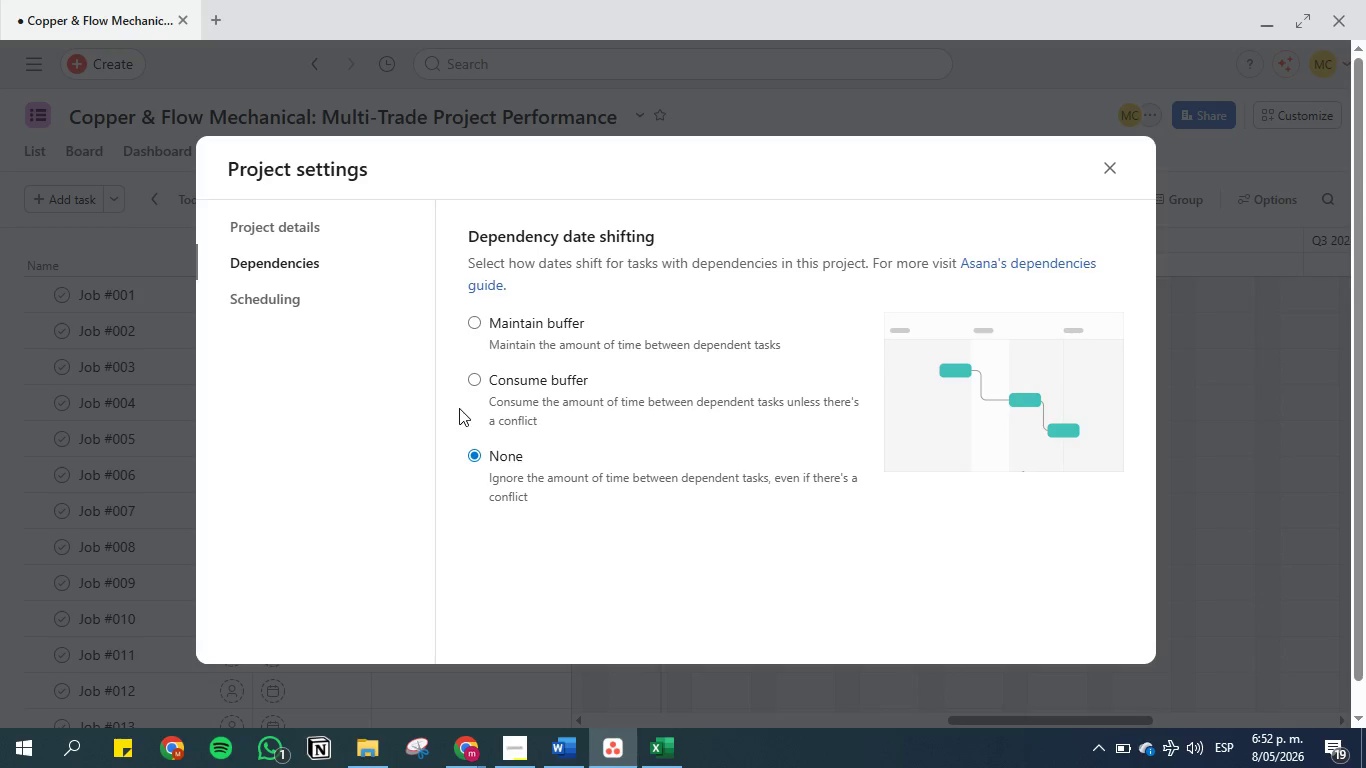 
wait(24.51)
 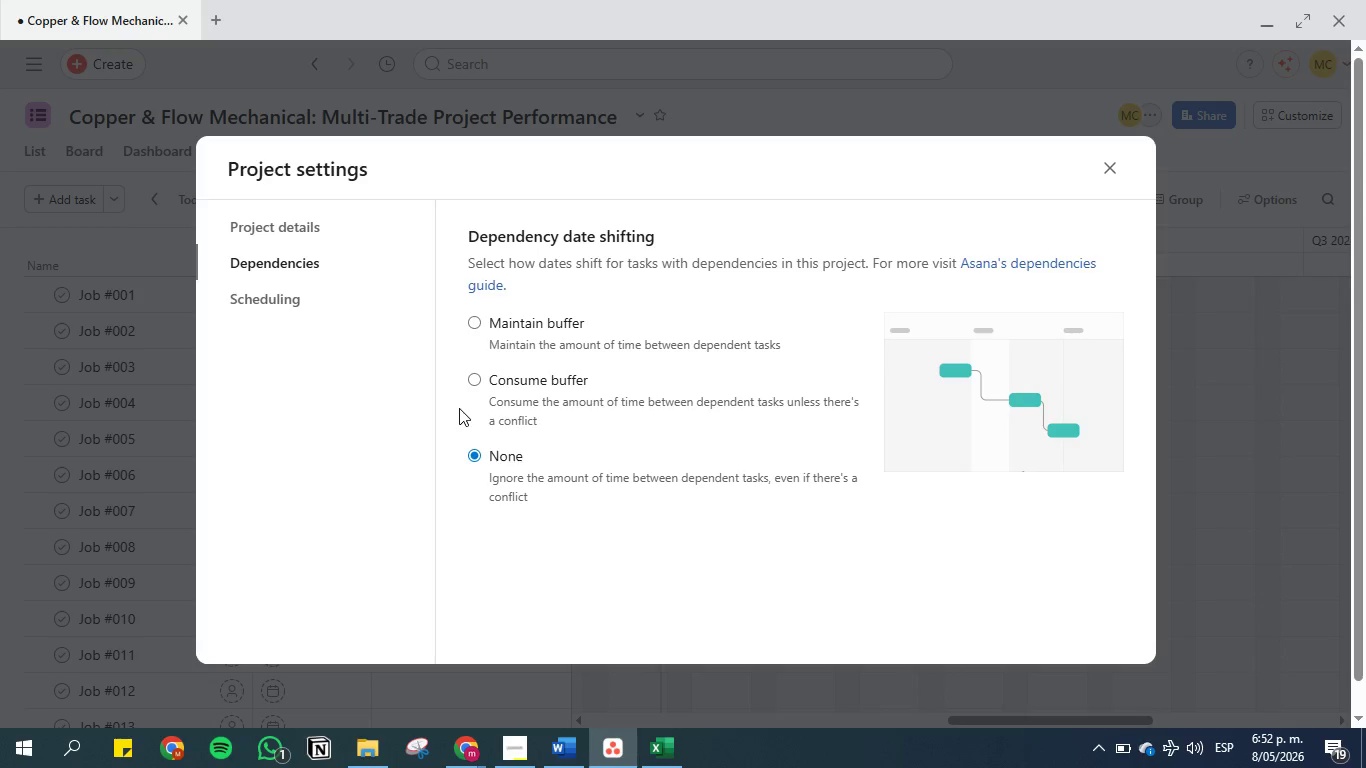 
left_click([479, 378])
 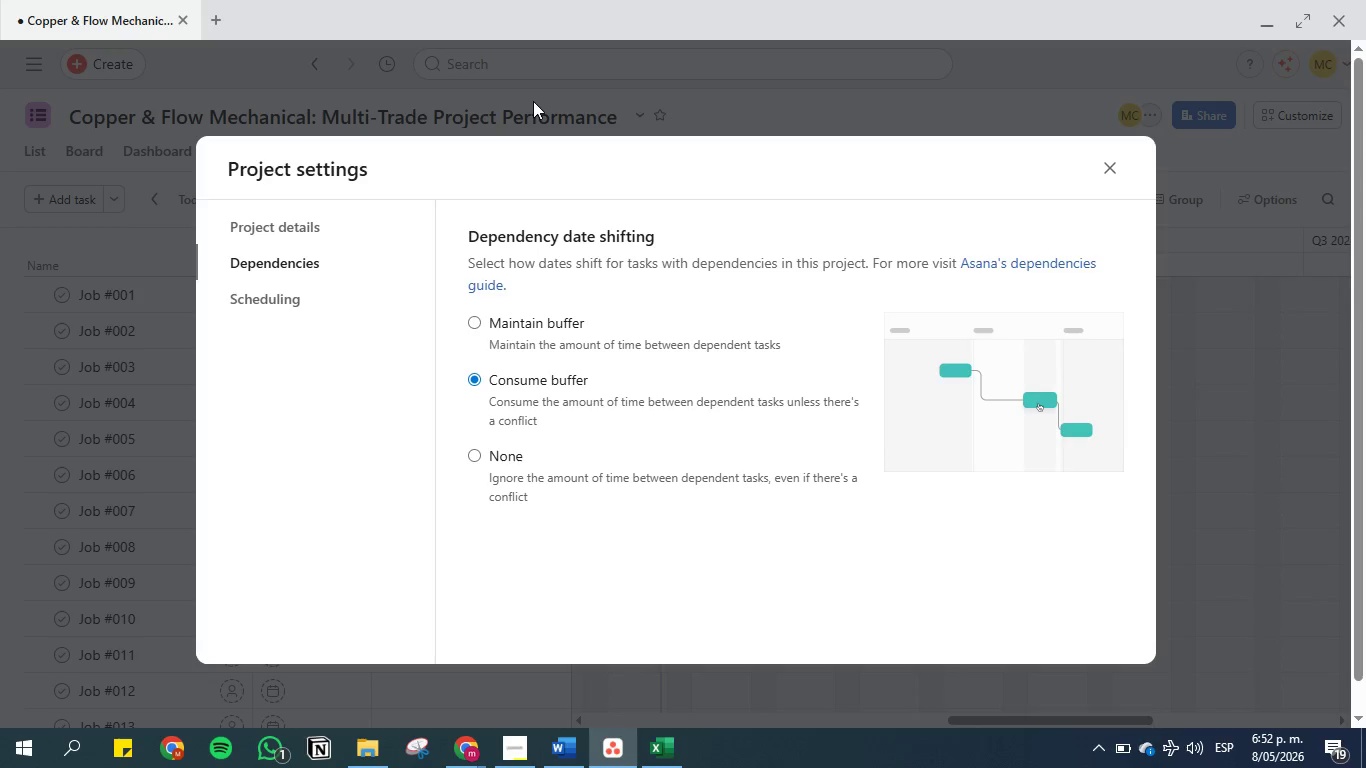 
wait(11.61)
 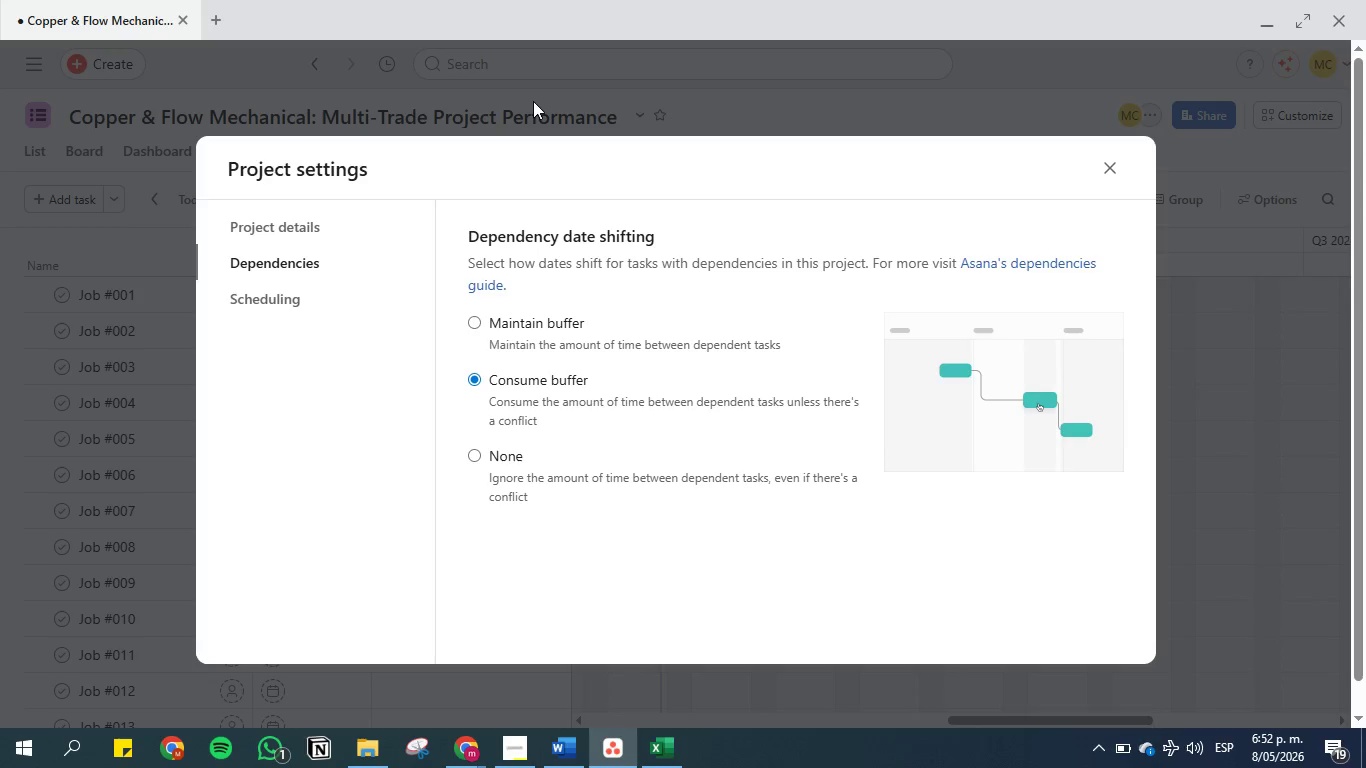 
left_click([297, 293])
 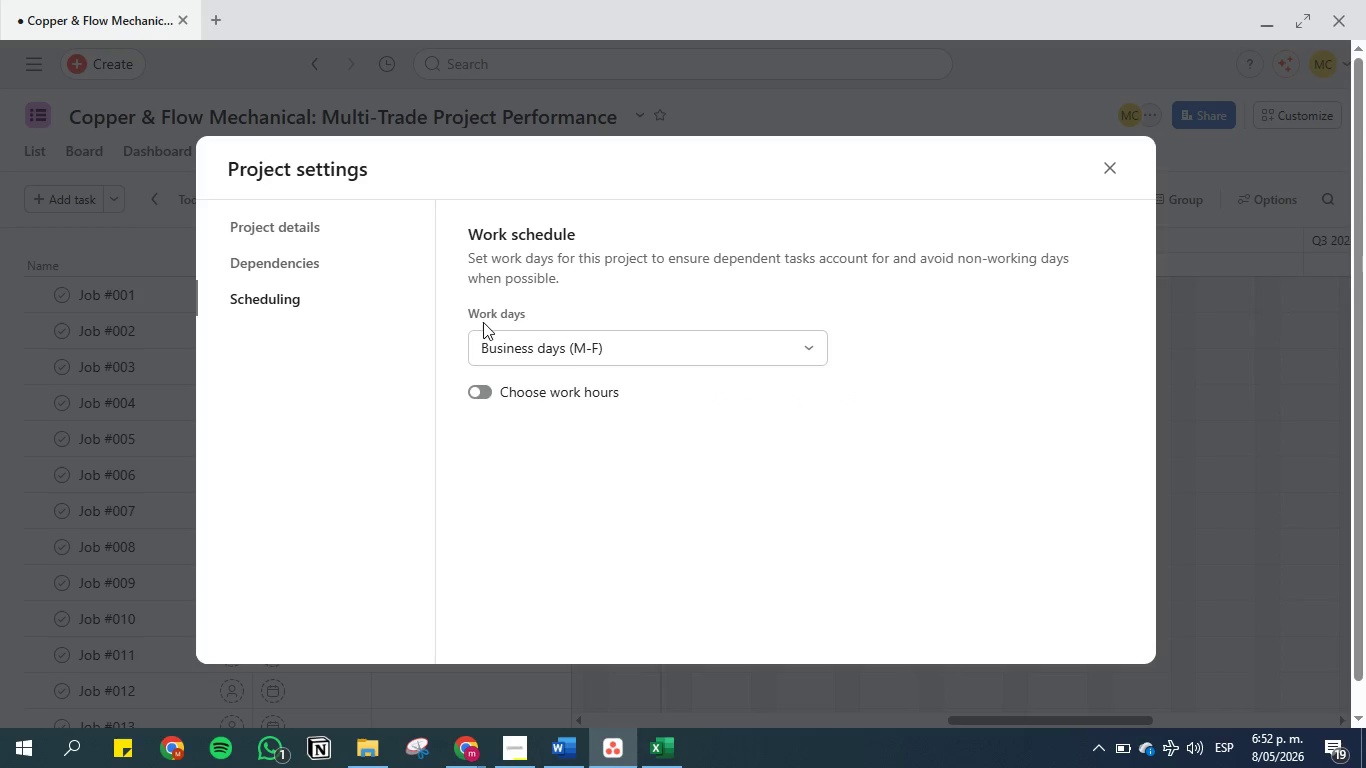 
left_click([270, 228])
 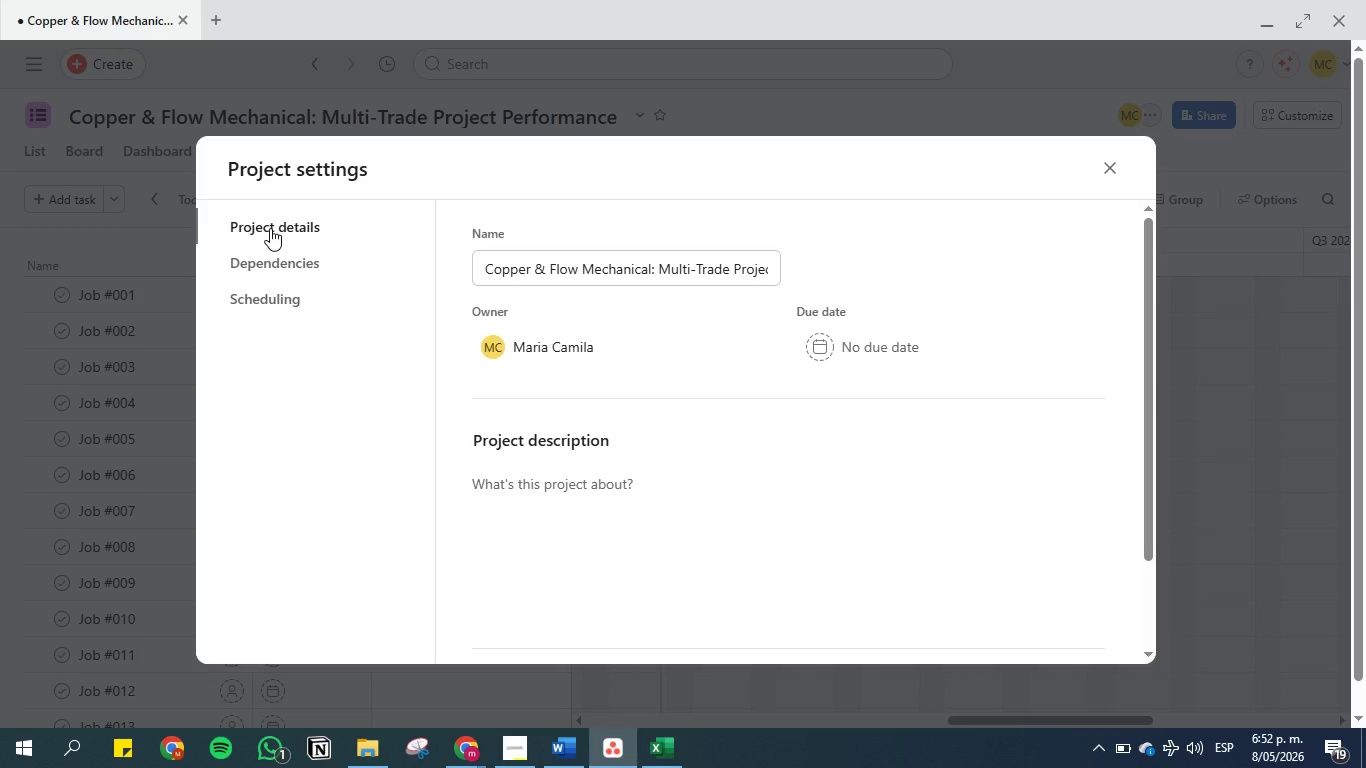 
wait(5.67)
 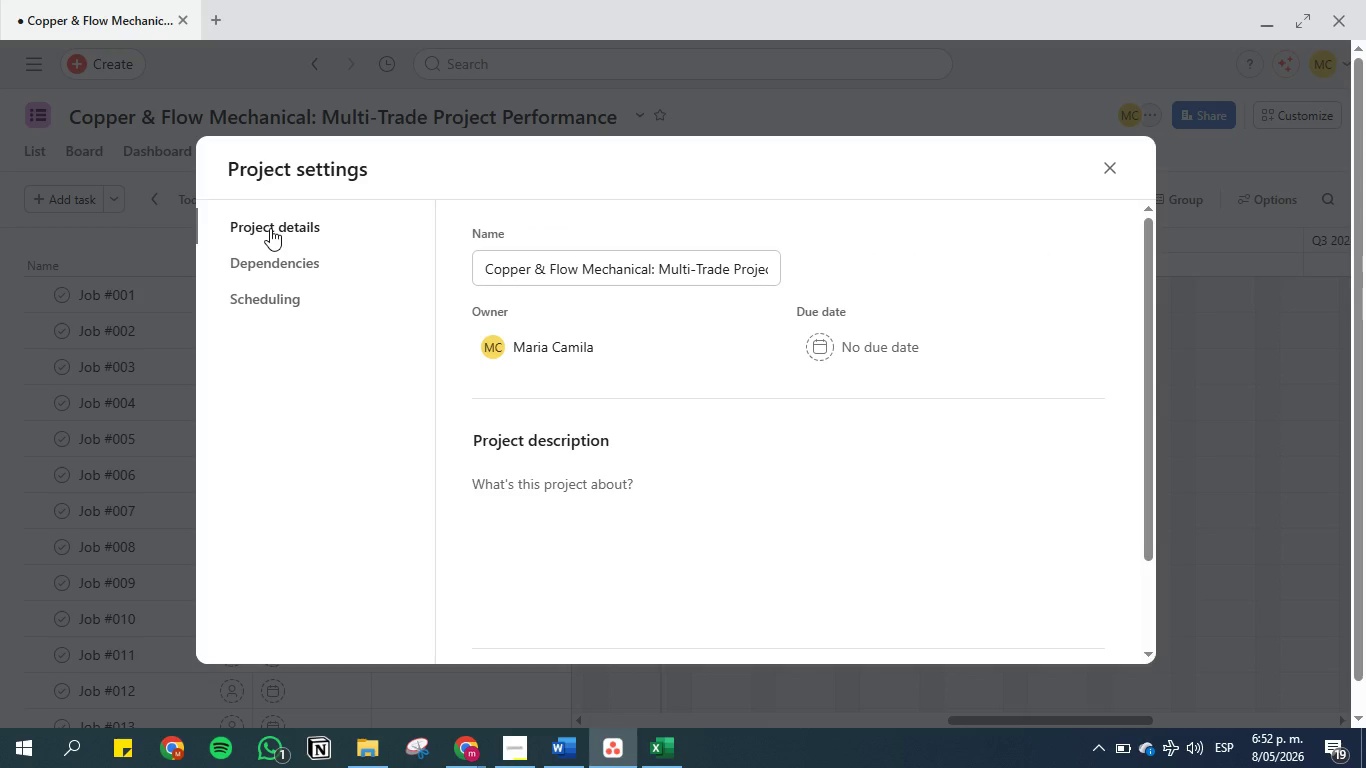 
left_click([288, 296])
 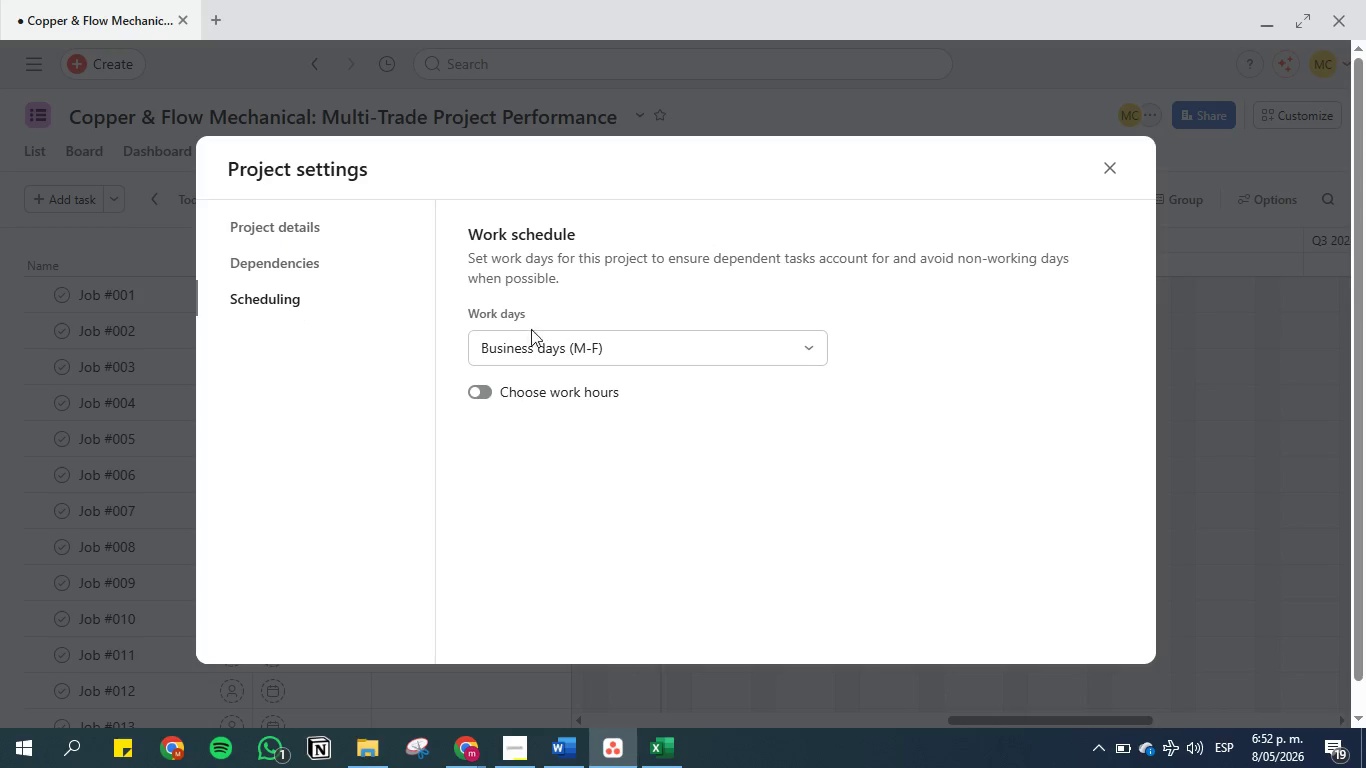 
left_click([314, 268])
 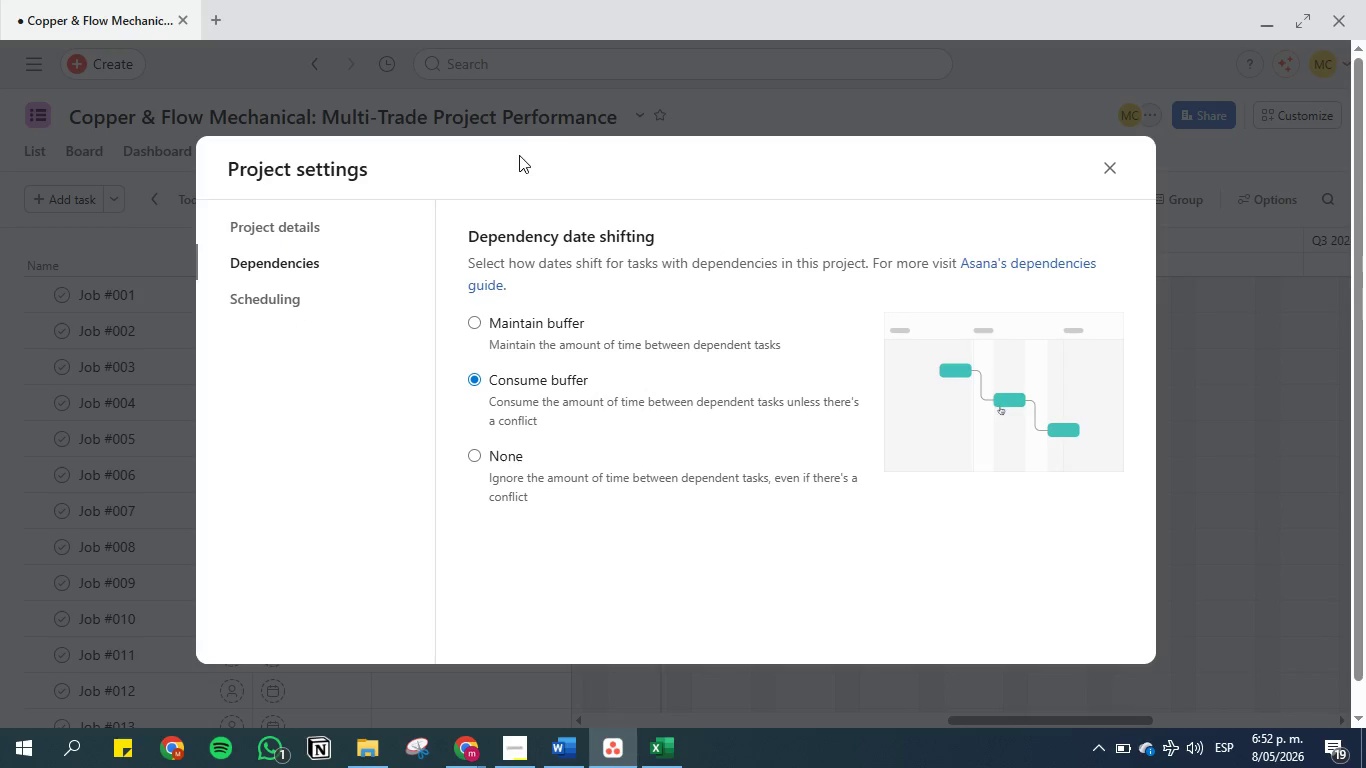 
left_click([538, 108])
 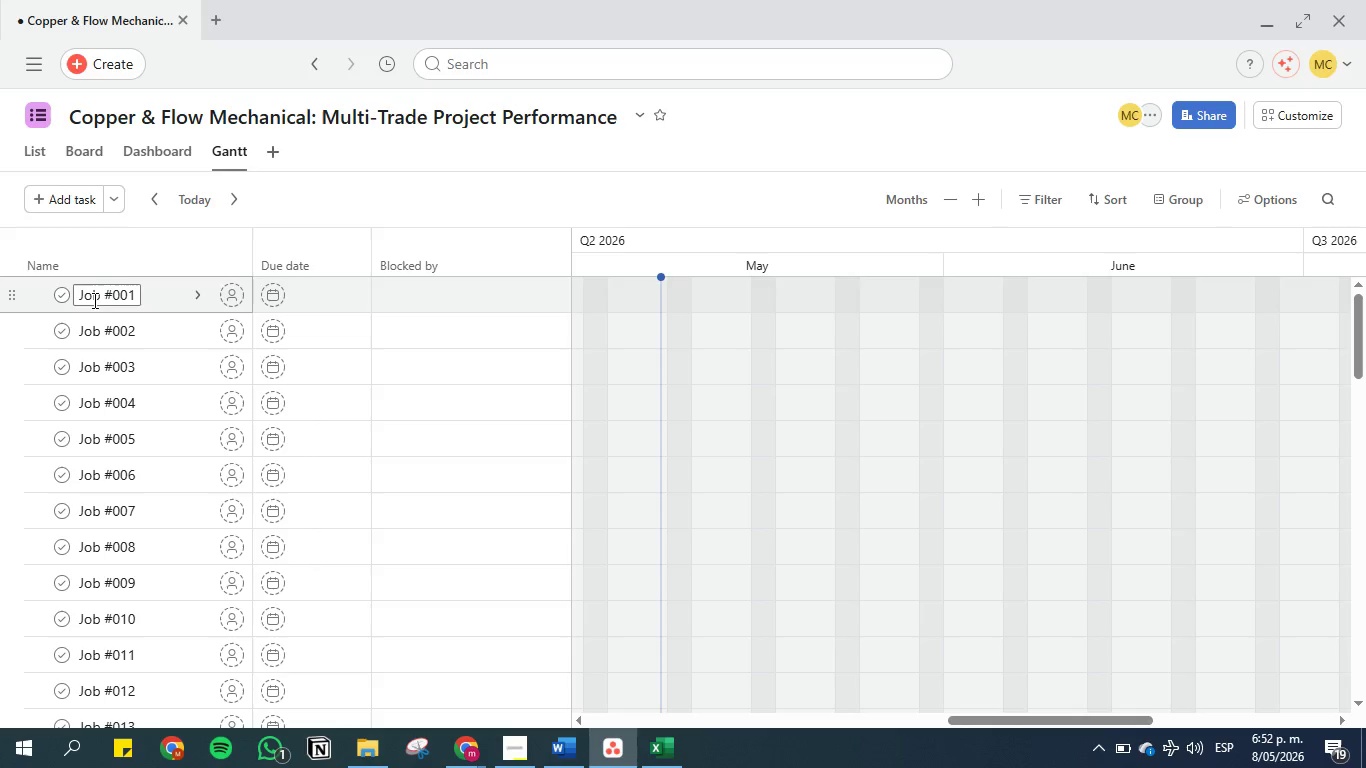 
left_click([433, 292])
 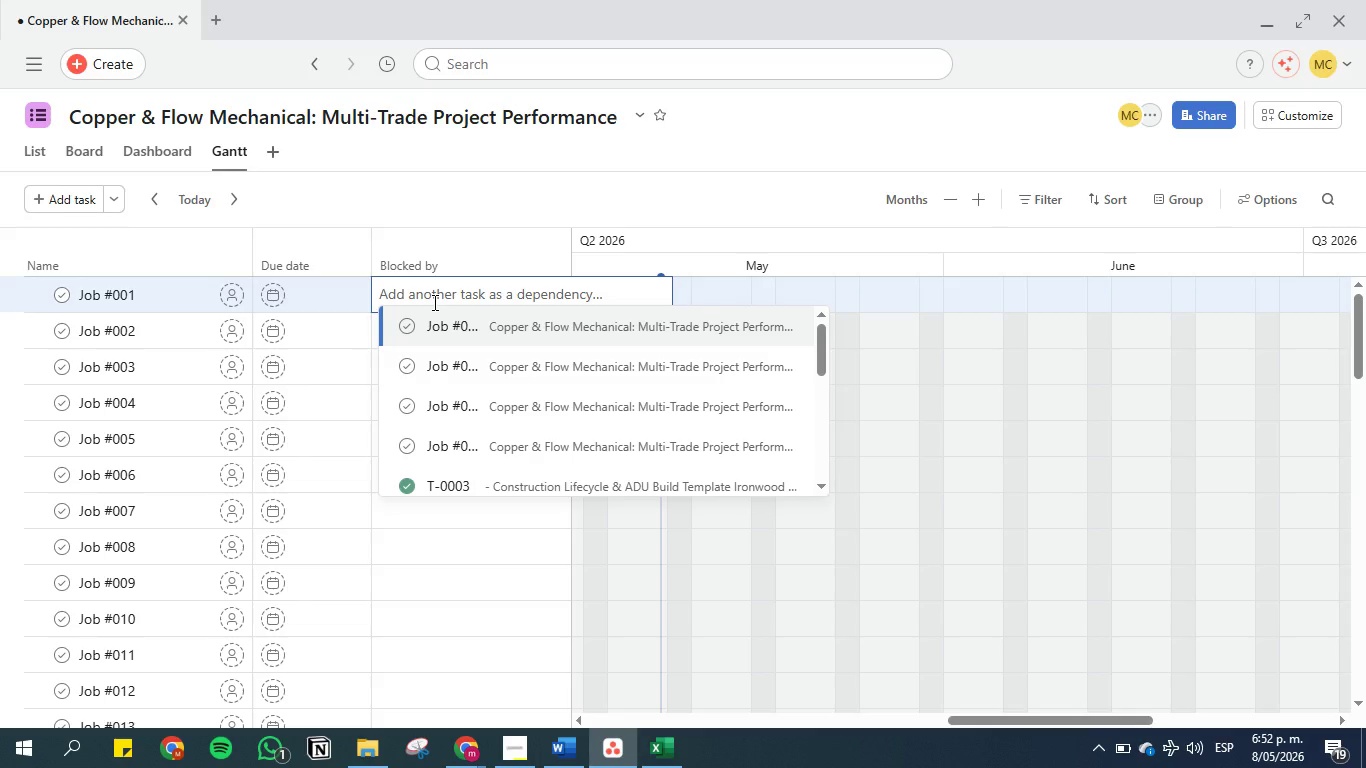 
wait(7.02)
 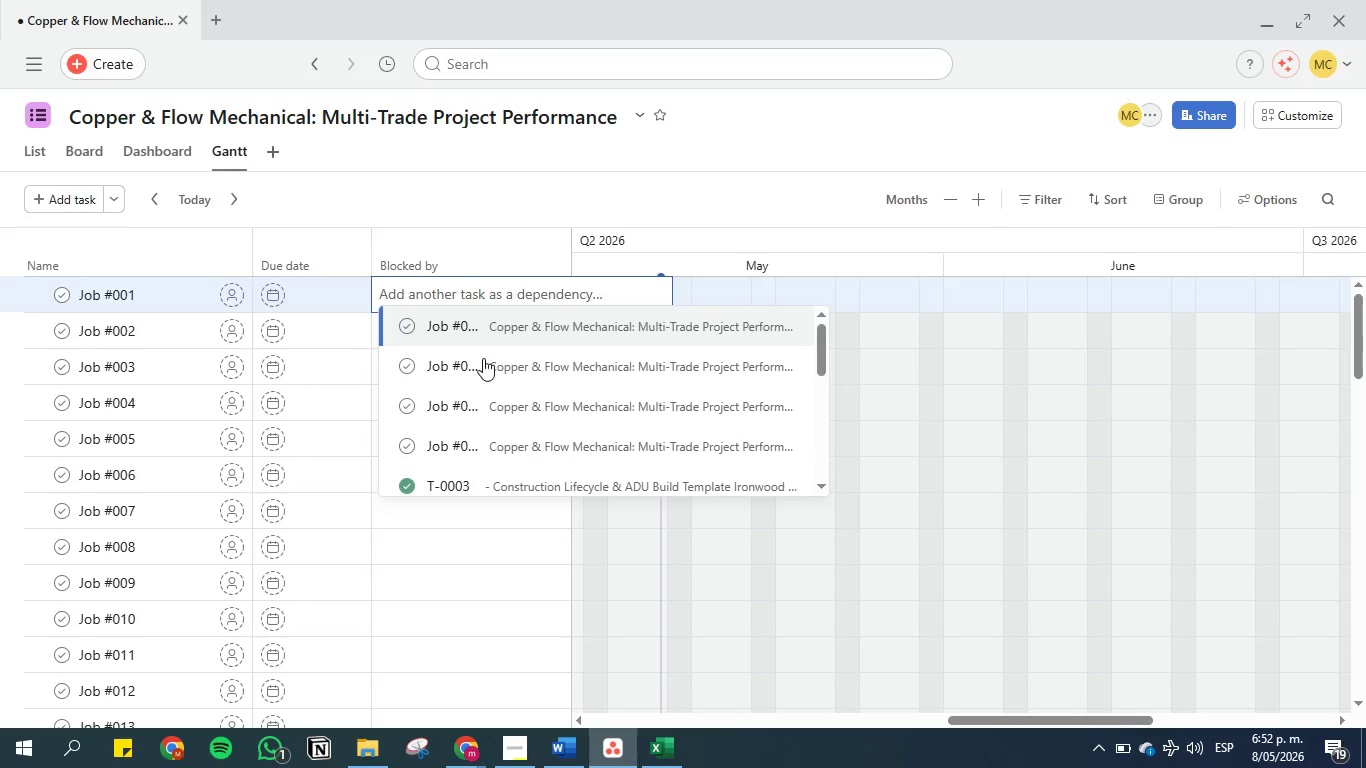 
type(002)
 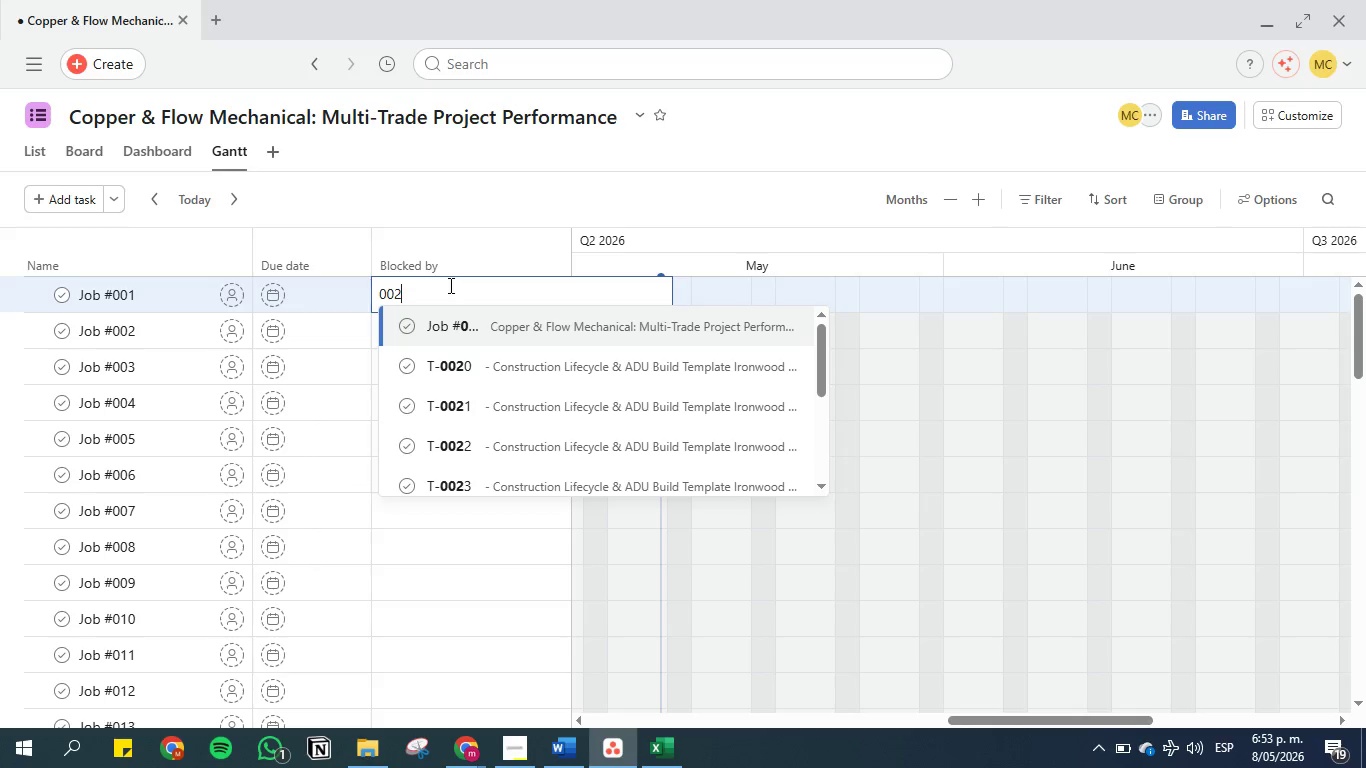 
key(Backspace)
type([)
key(Backspace)
type(03)
 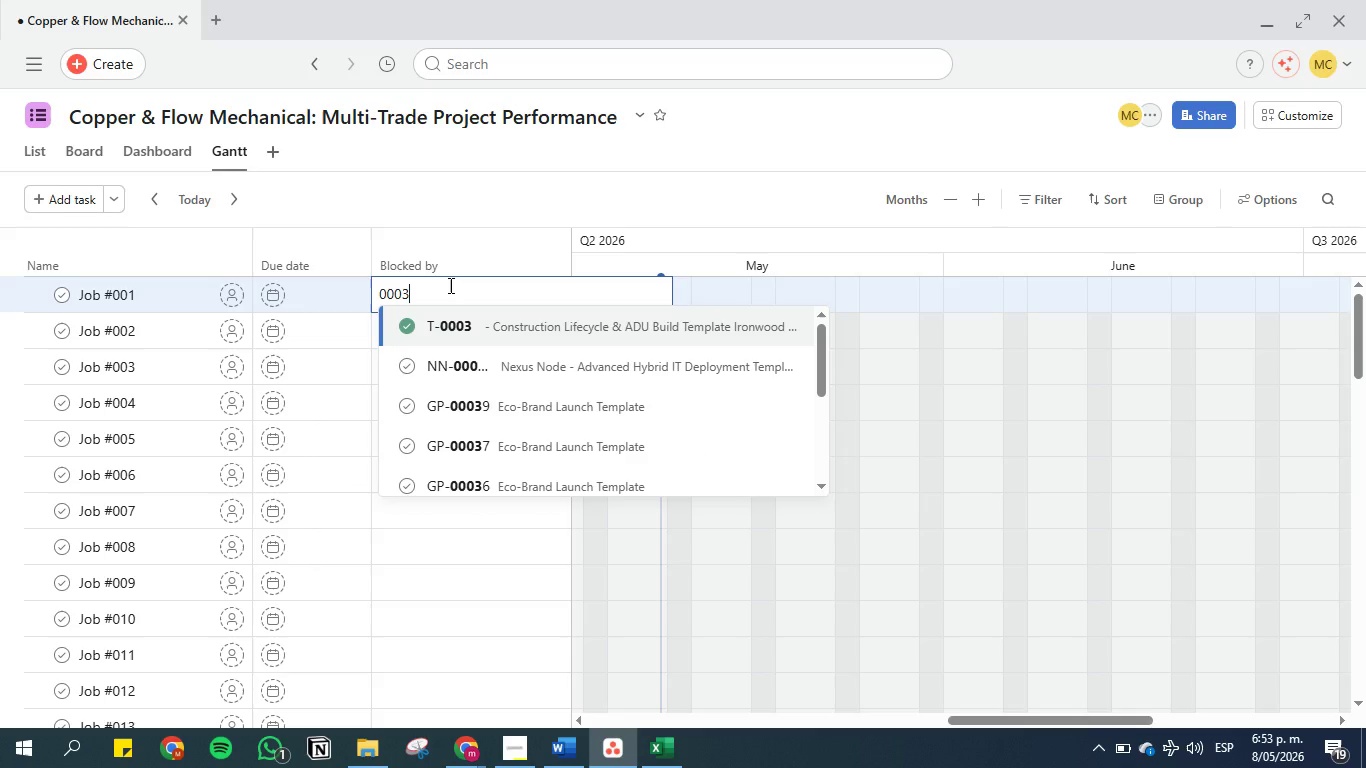 
key(Backspace)
 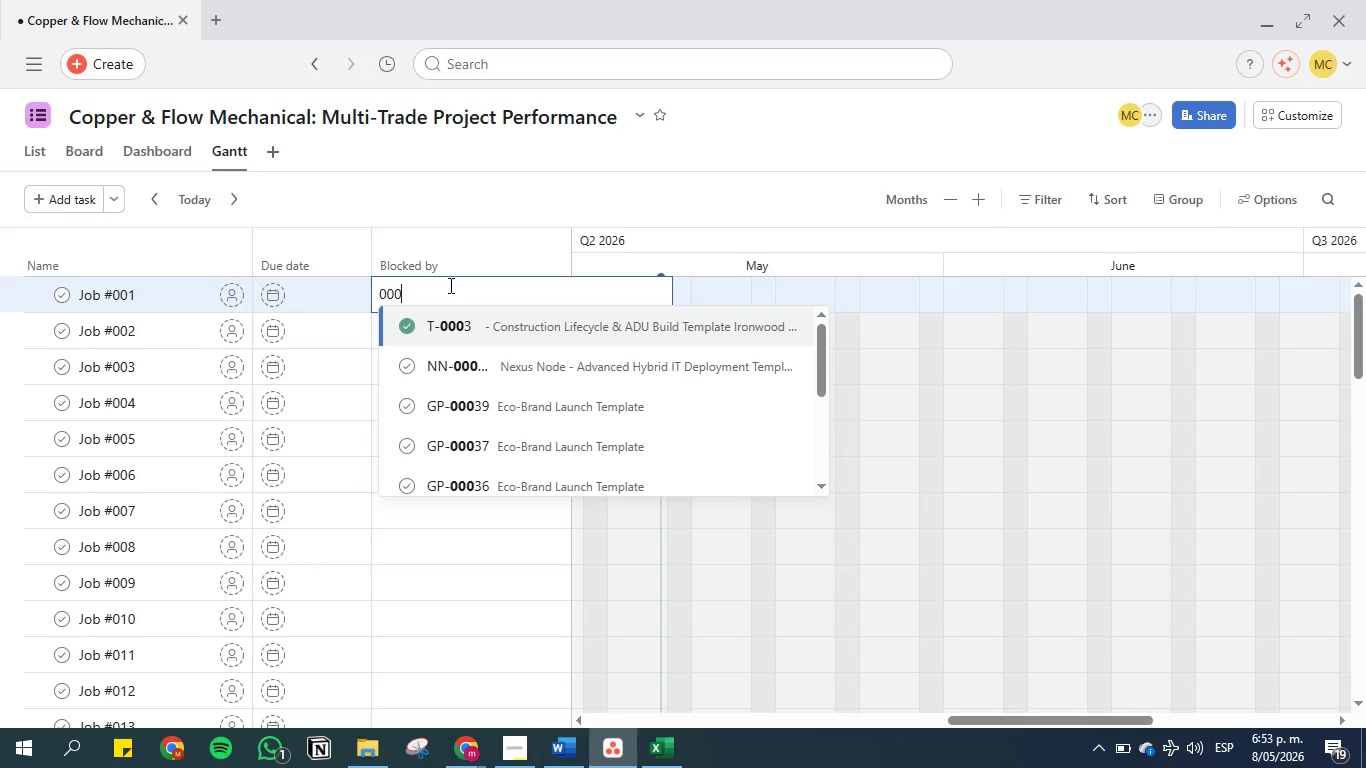 
key(2)
 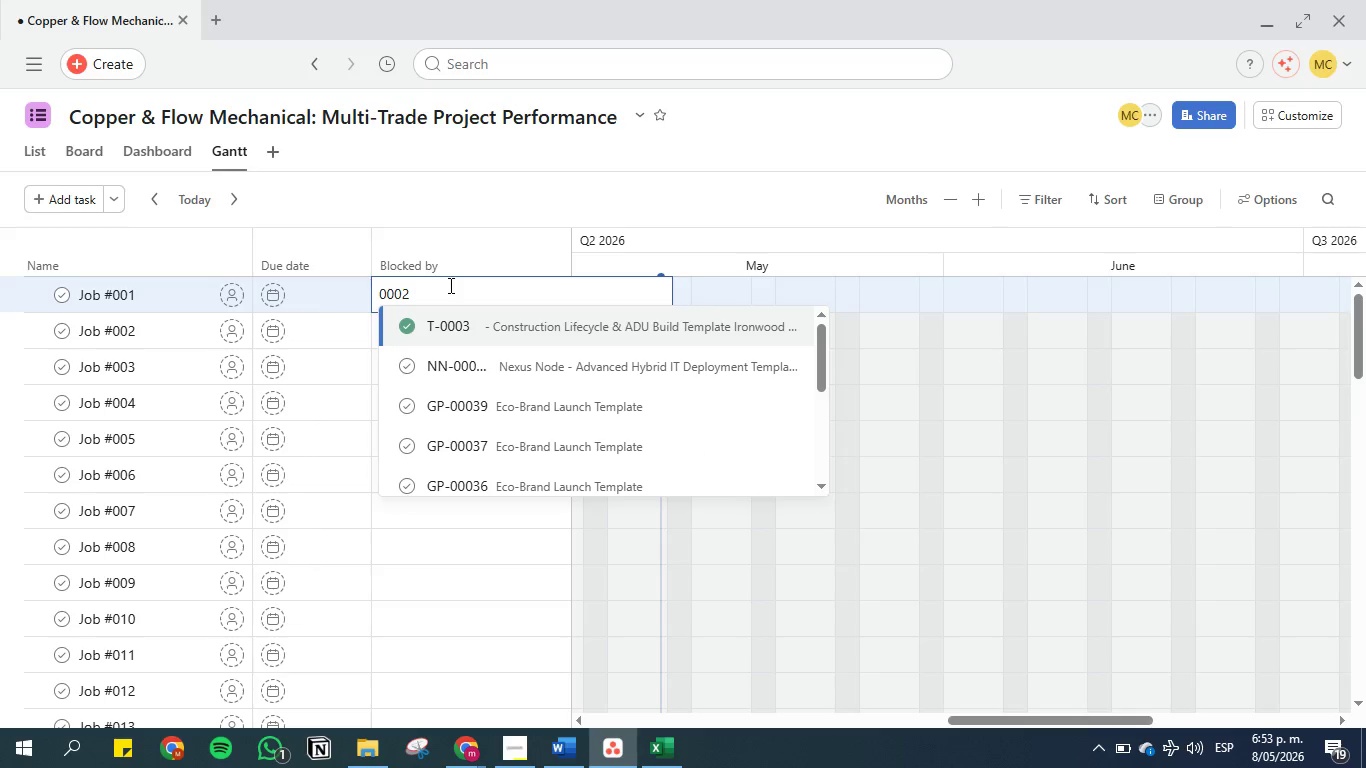 
left_click_drag(start_coordinate=[450, 283], to_coordinate=[380, 287])
 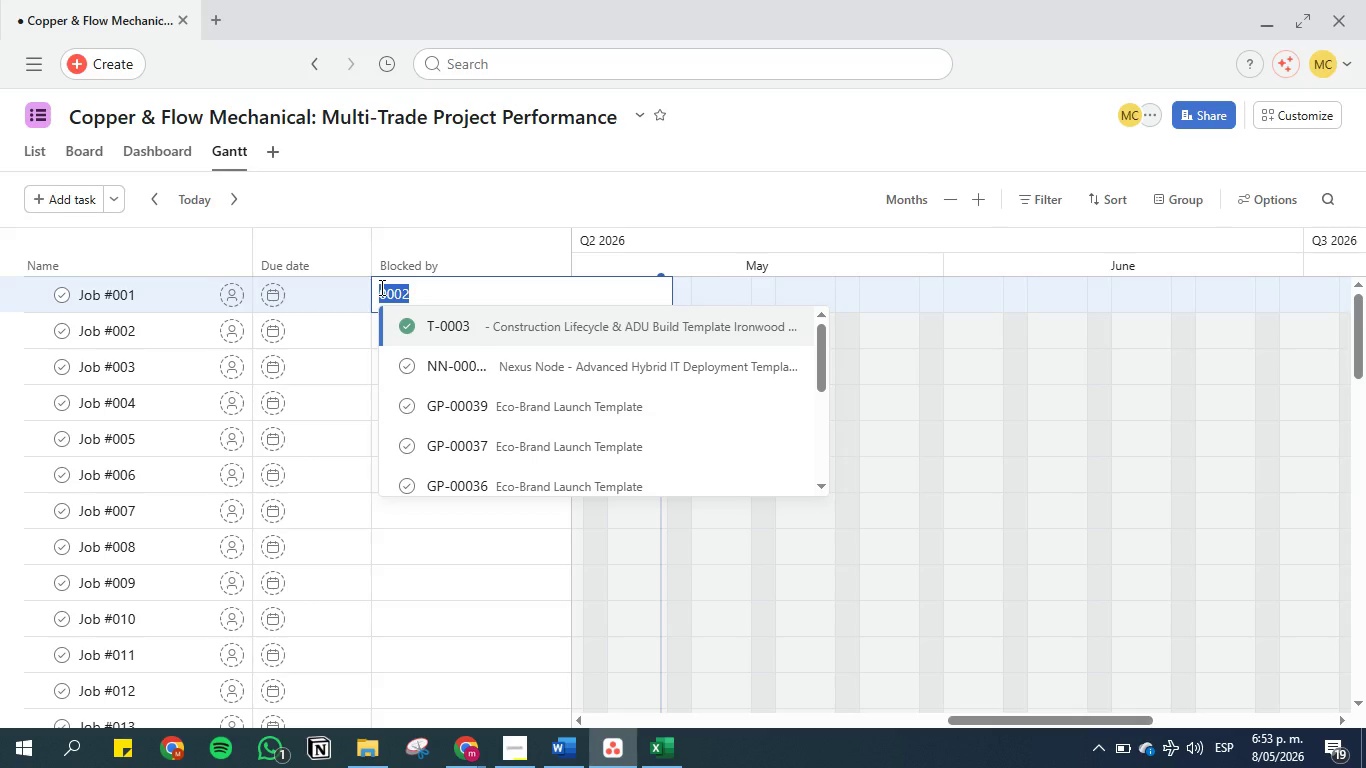 
key(Control+C)
 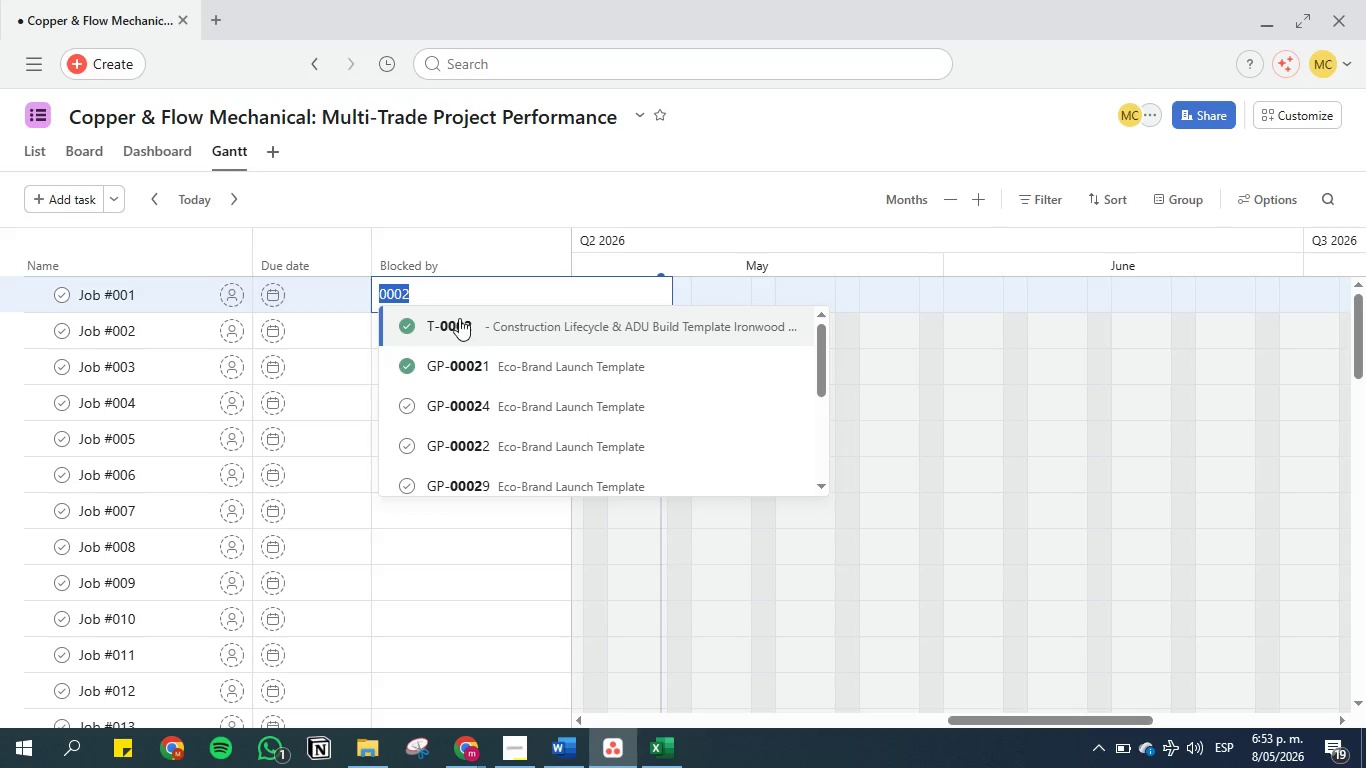 
left_click([460, 323])
 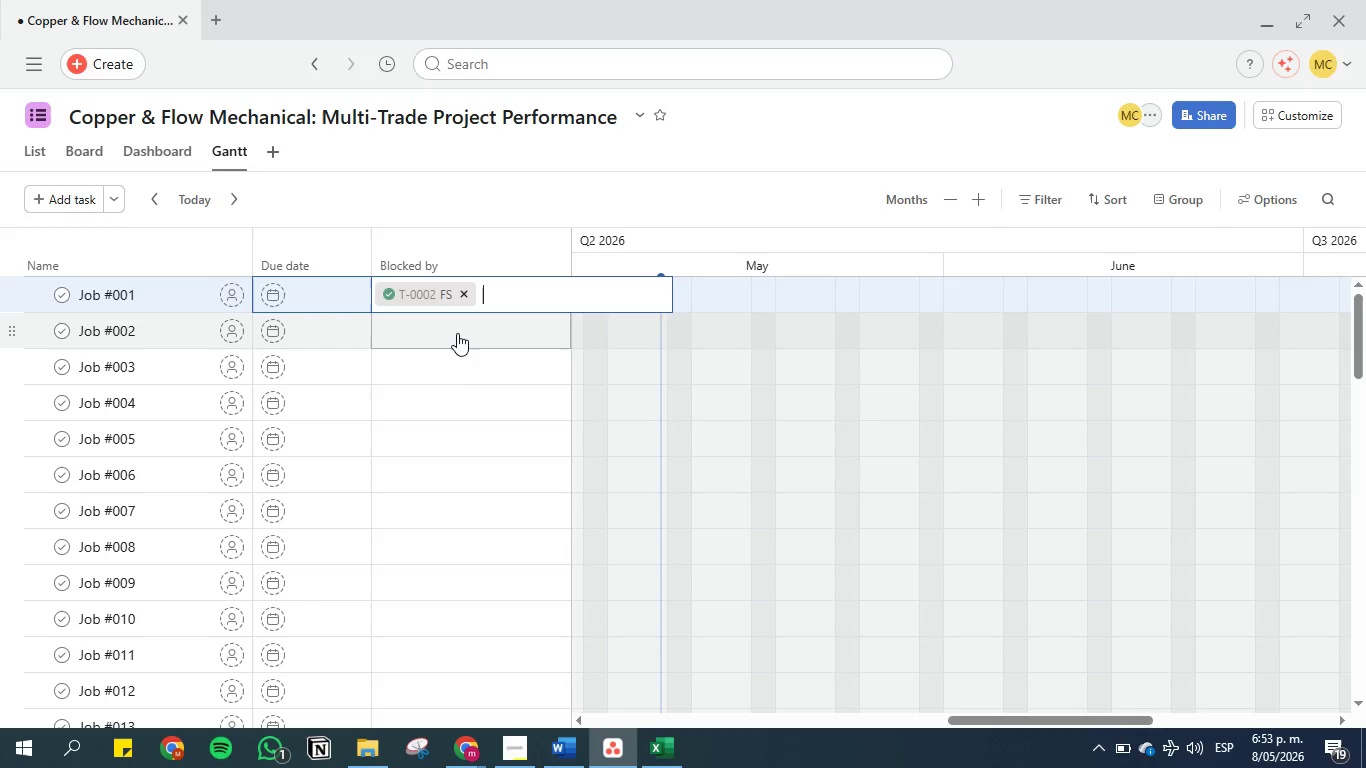 
left_click([457, 333])
 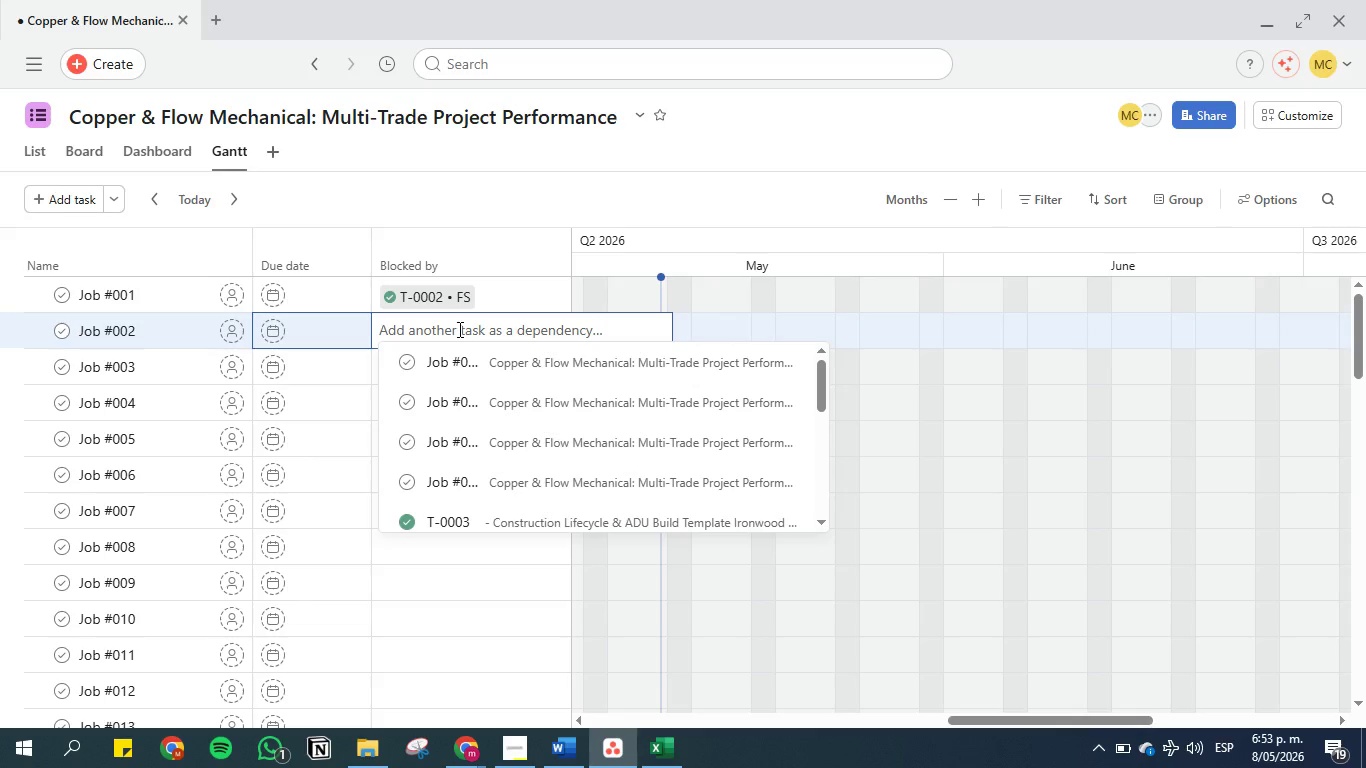 
key(Control+V)
 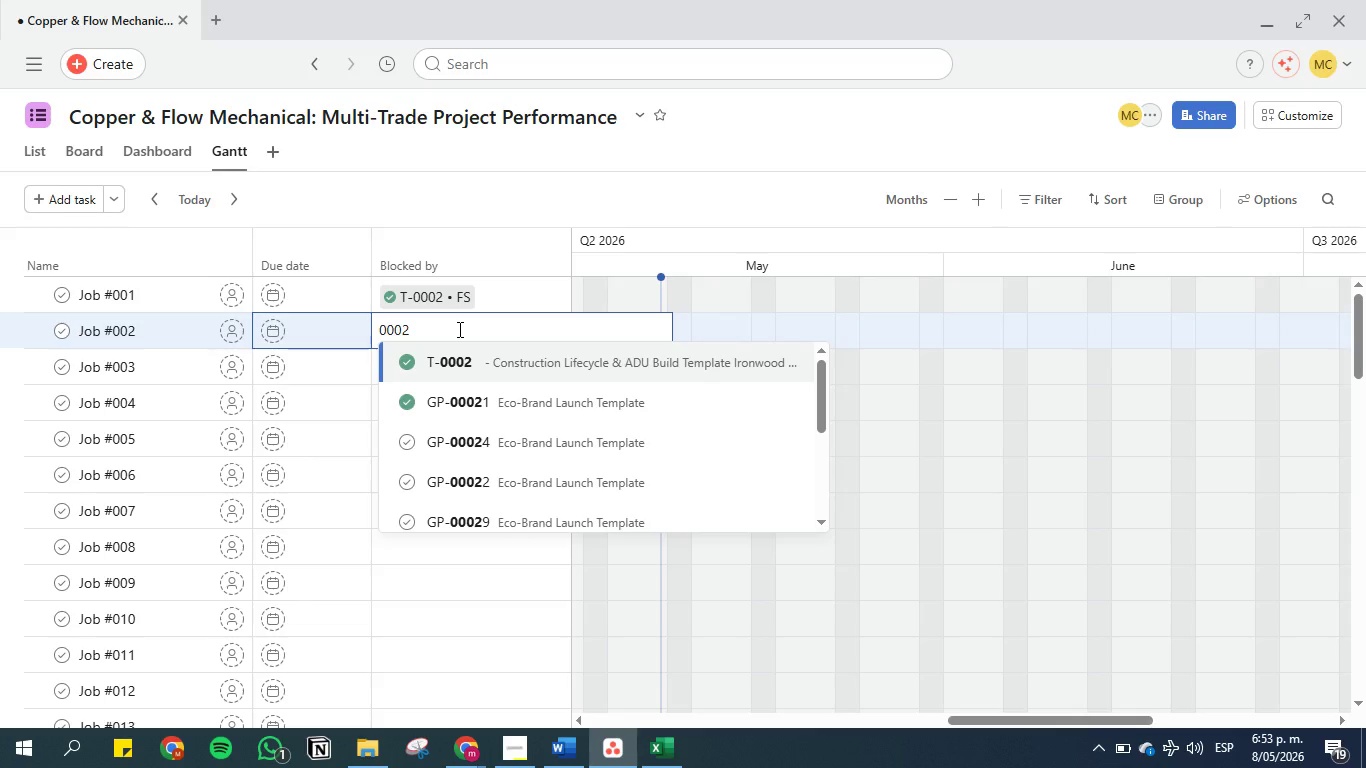 
key(Backspace)
 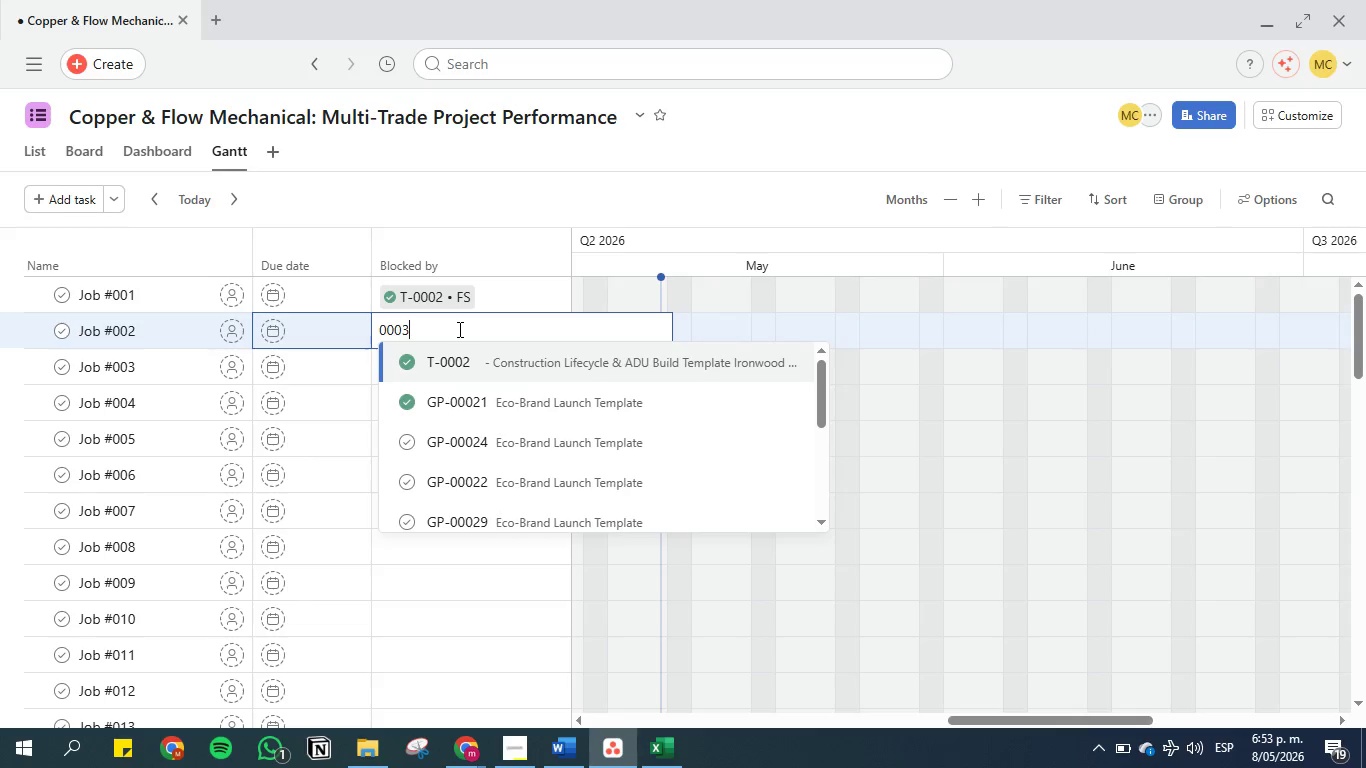 
key(3)
 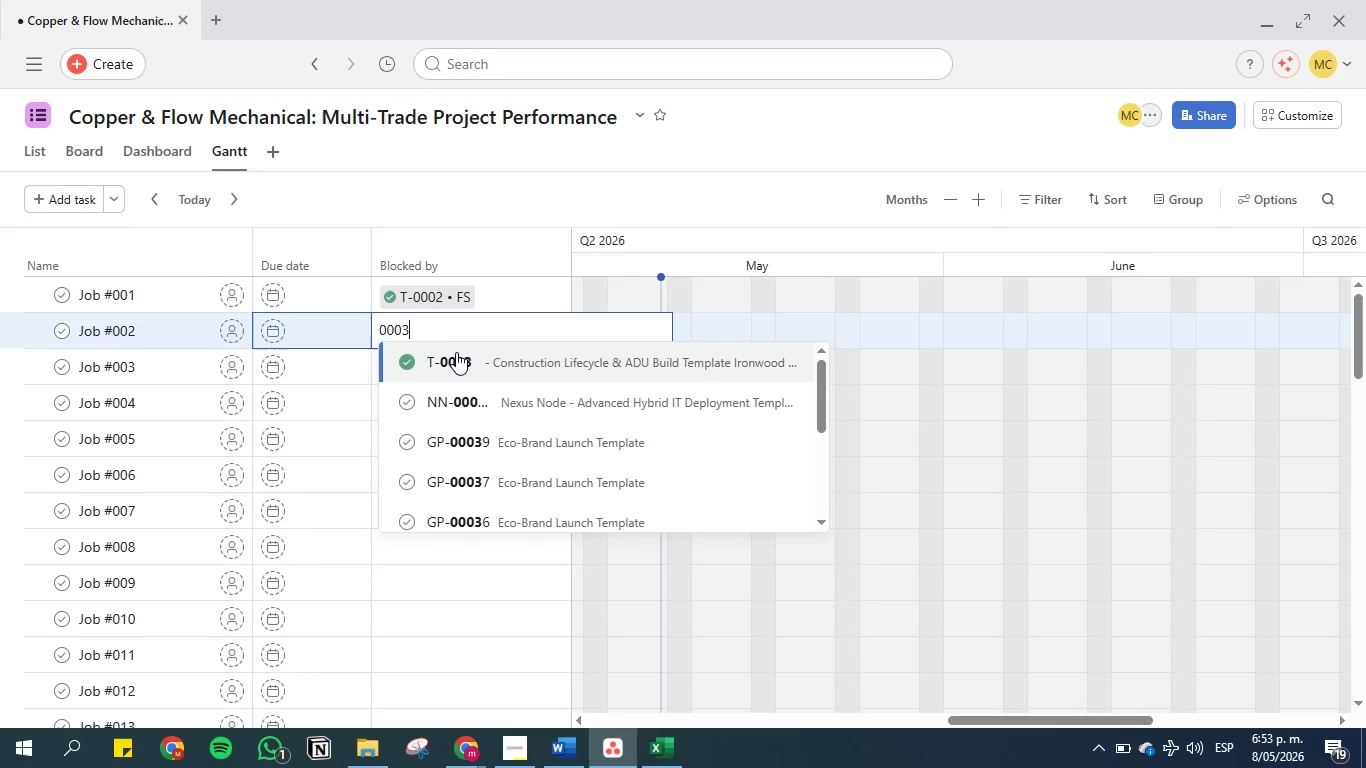 
mouse_move([455, 353])
 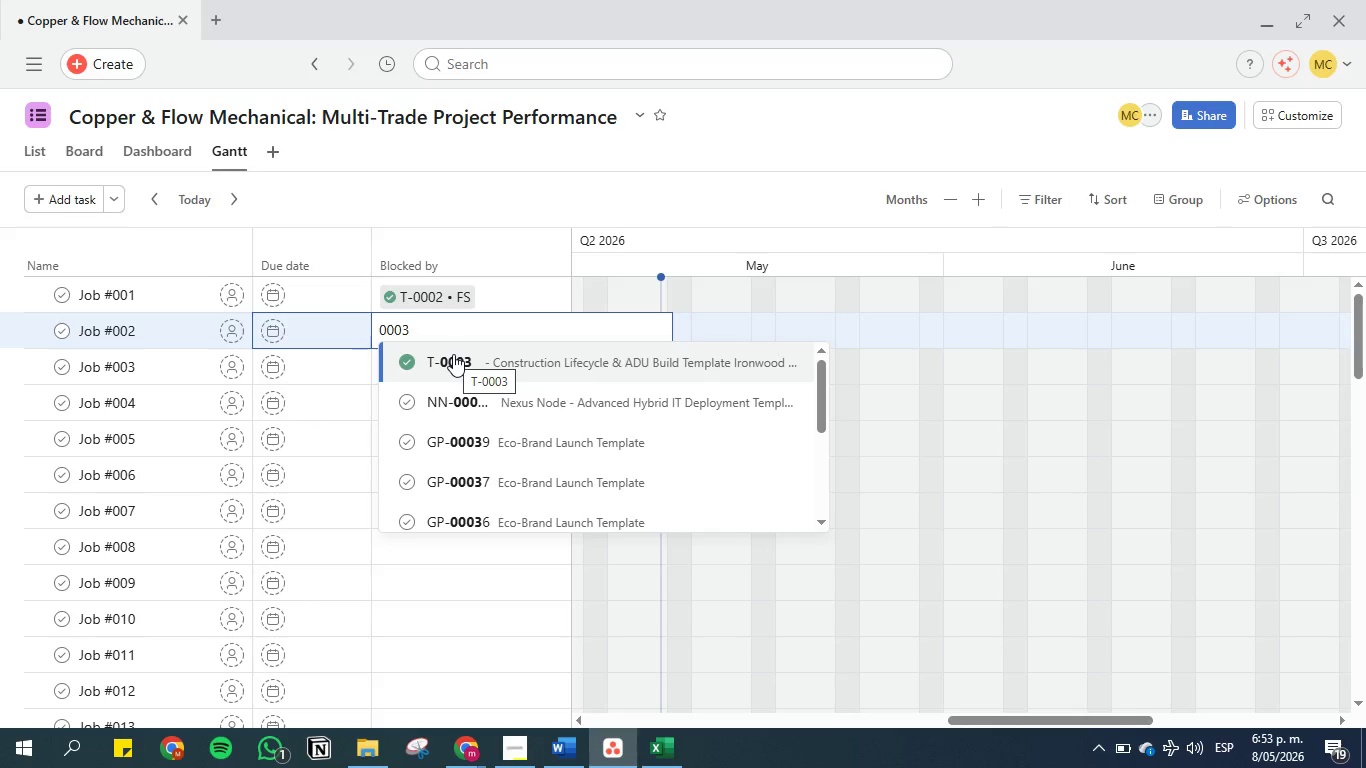 
wait(7.61)
 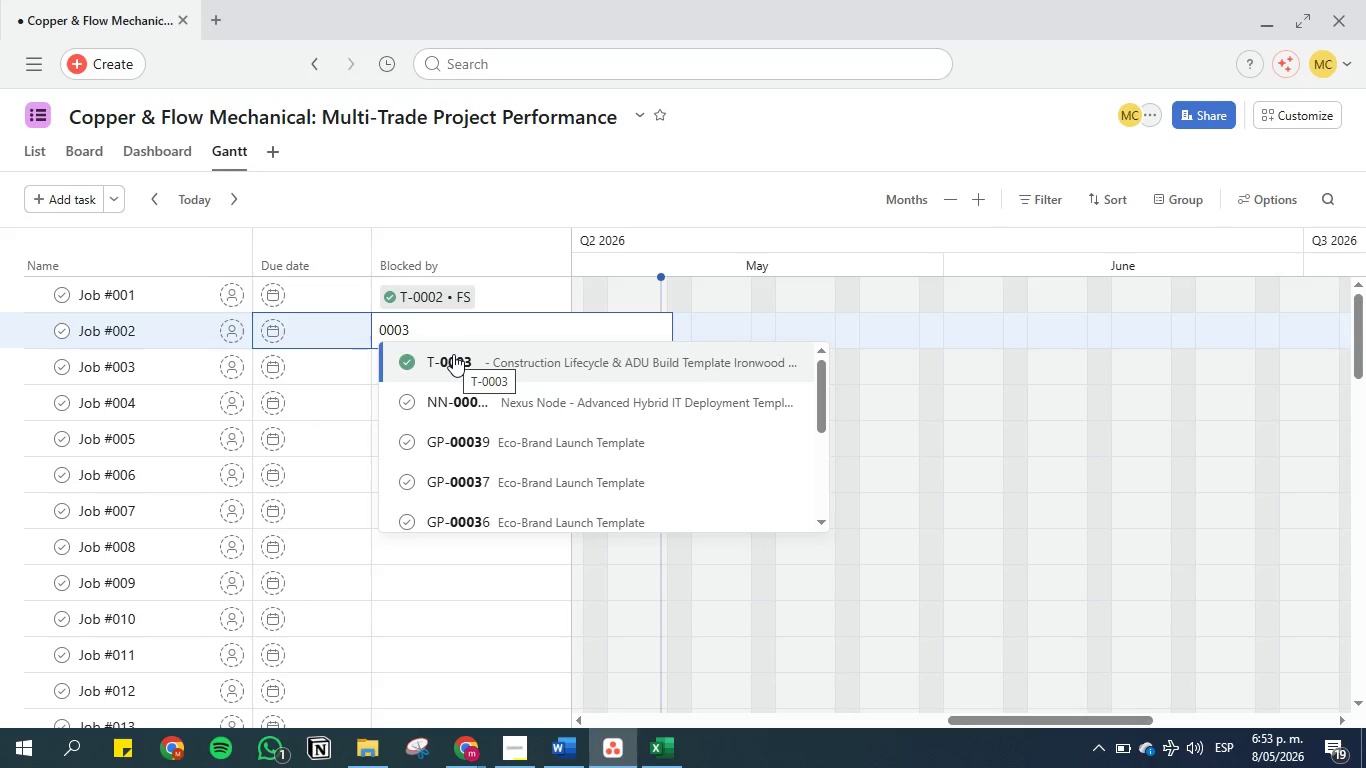 
key(Backspace)
 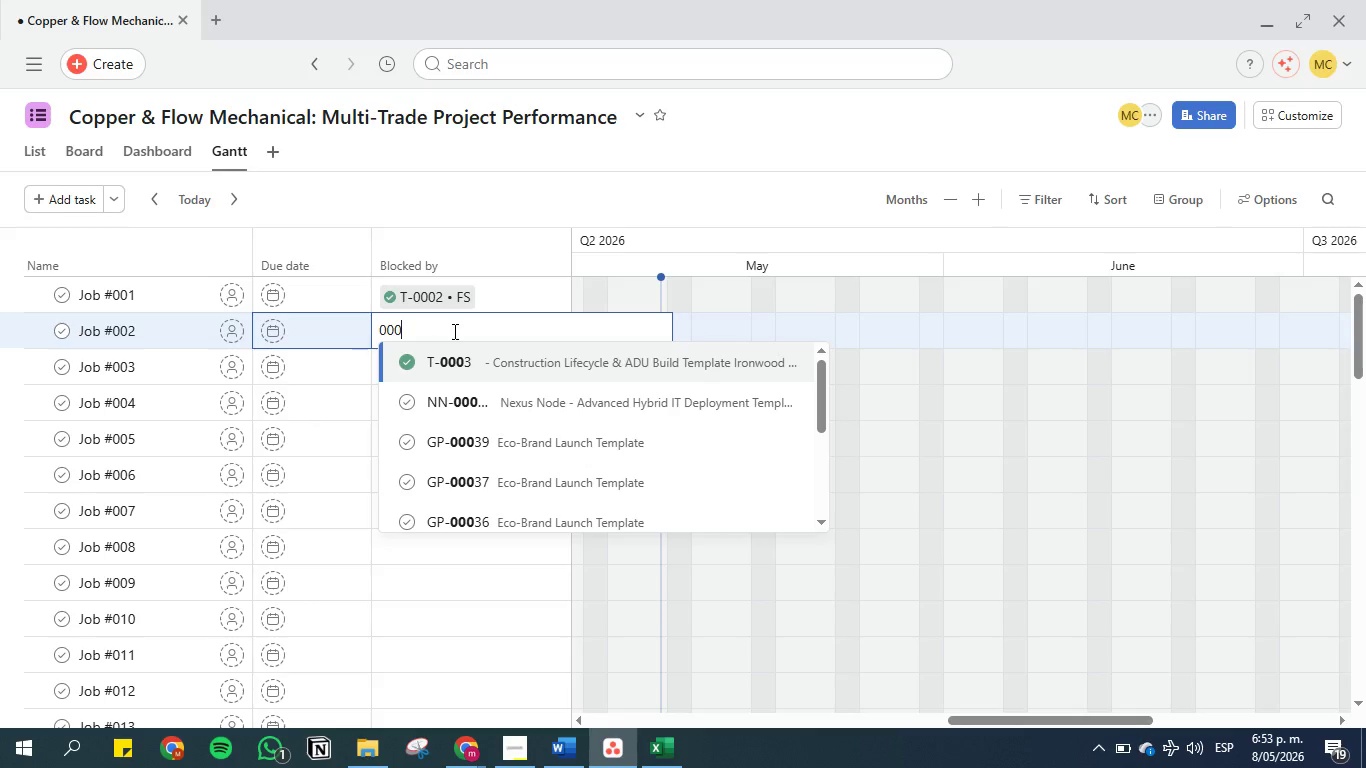 
key(1)
 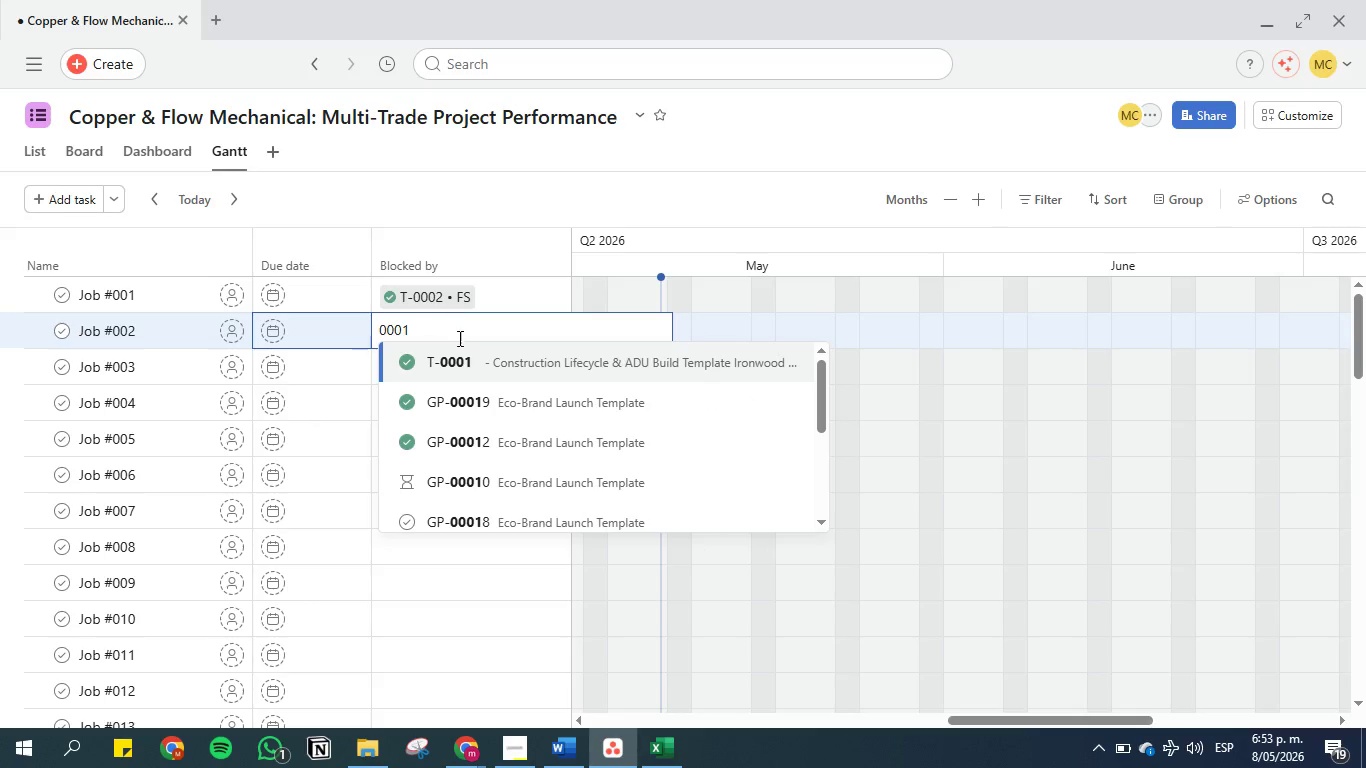 
left_click([464, 364])
 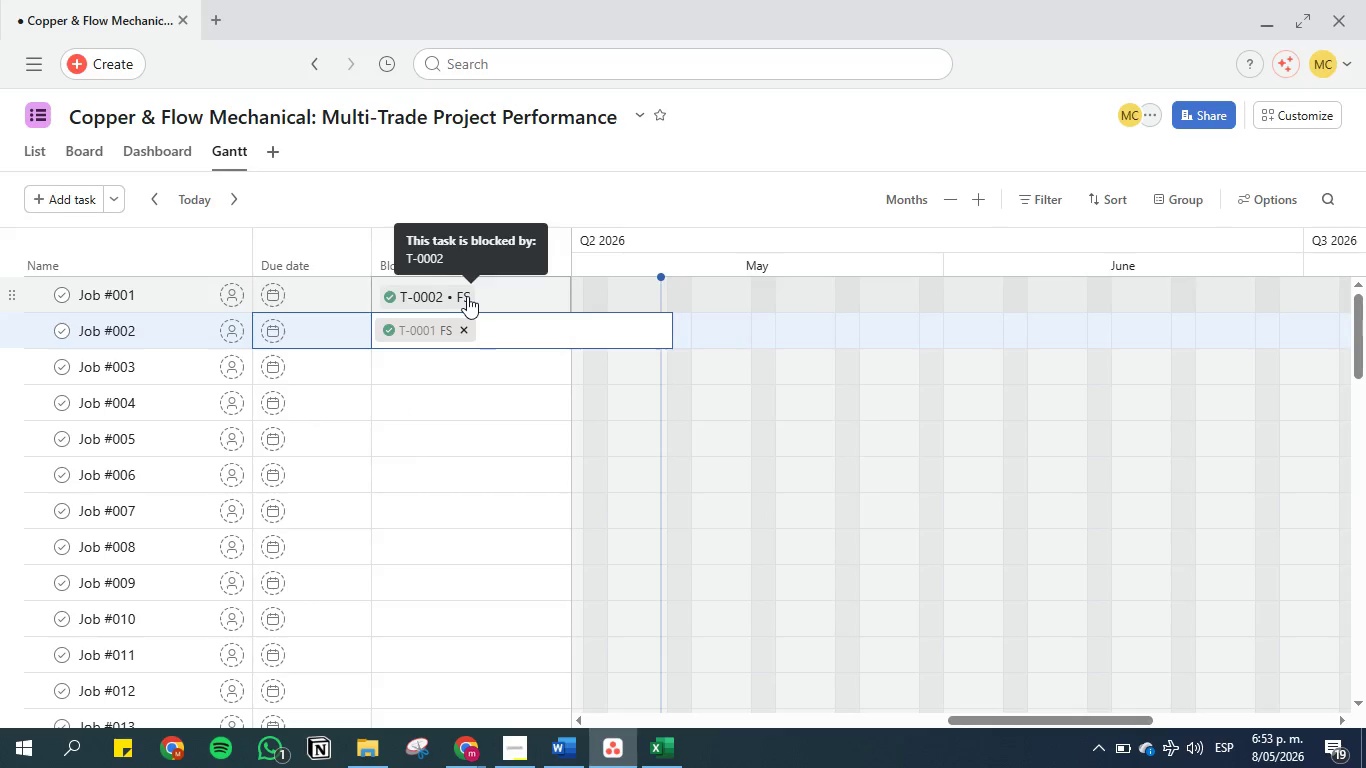 
left_click([467, 296])
 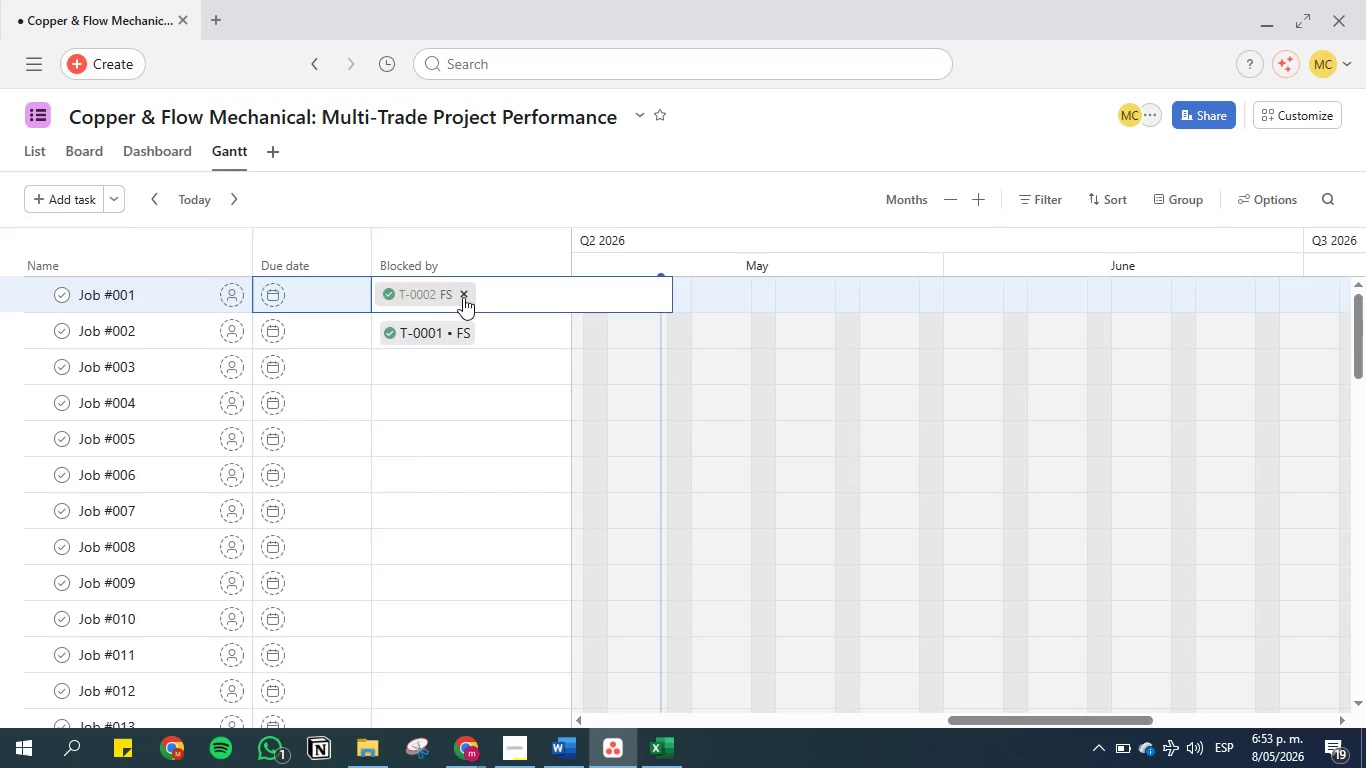 
left_click([460, 298])
 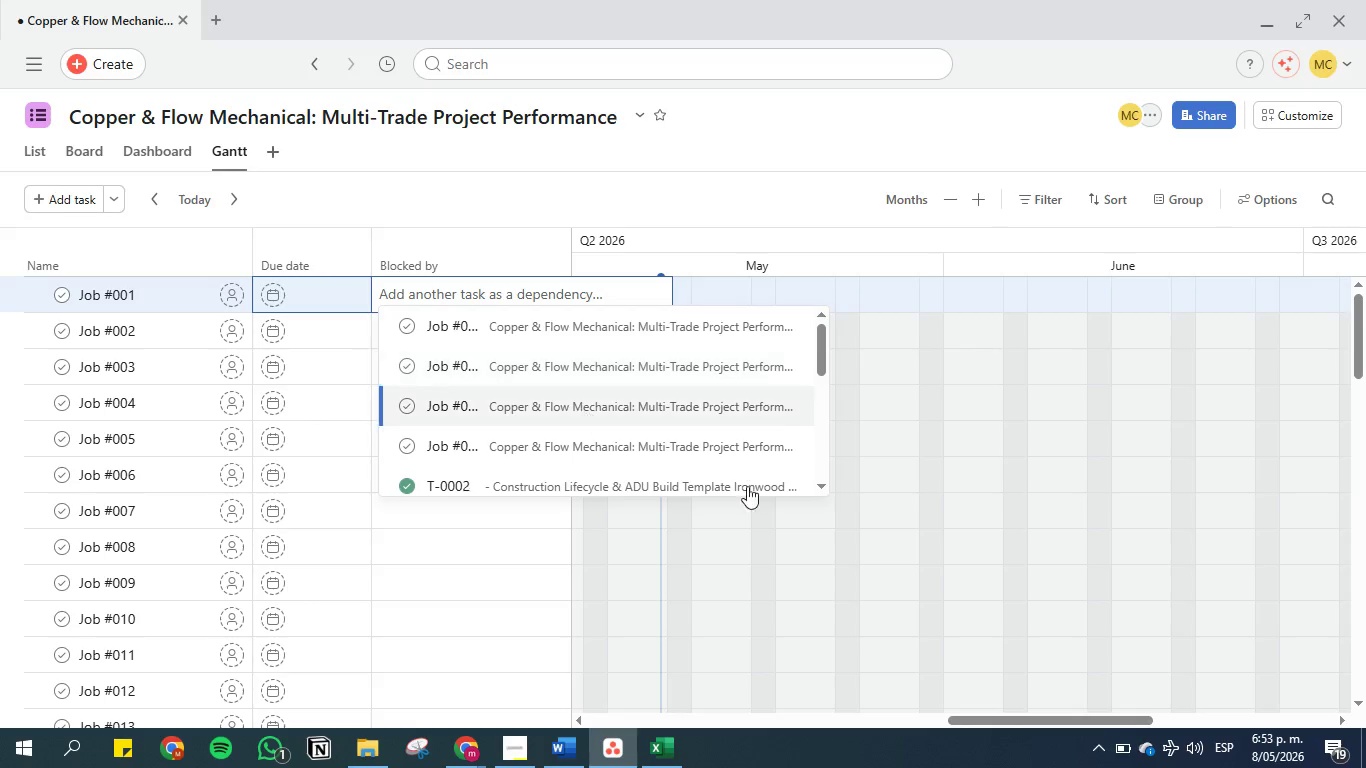 
left_click([845, 571])
 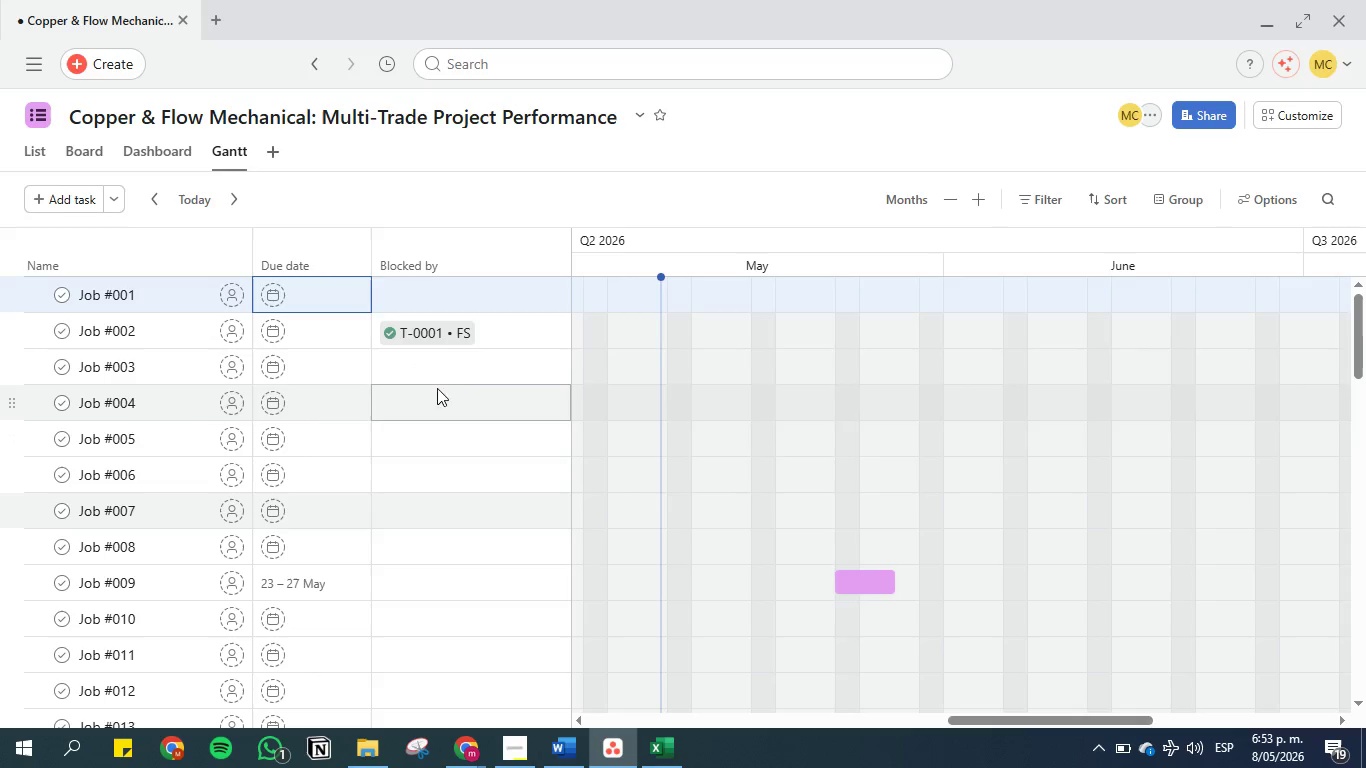 
left_click([434, 368])
 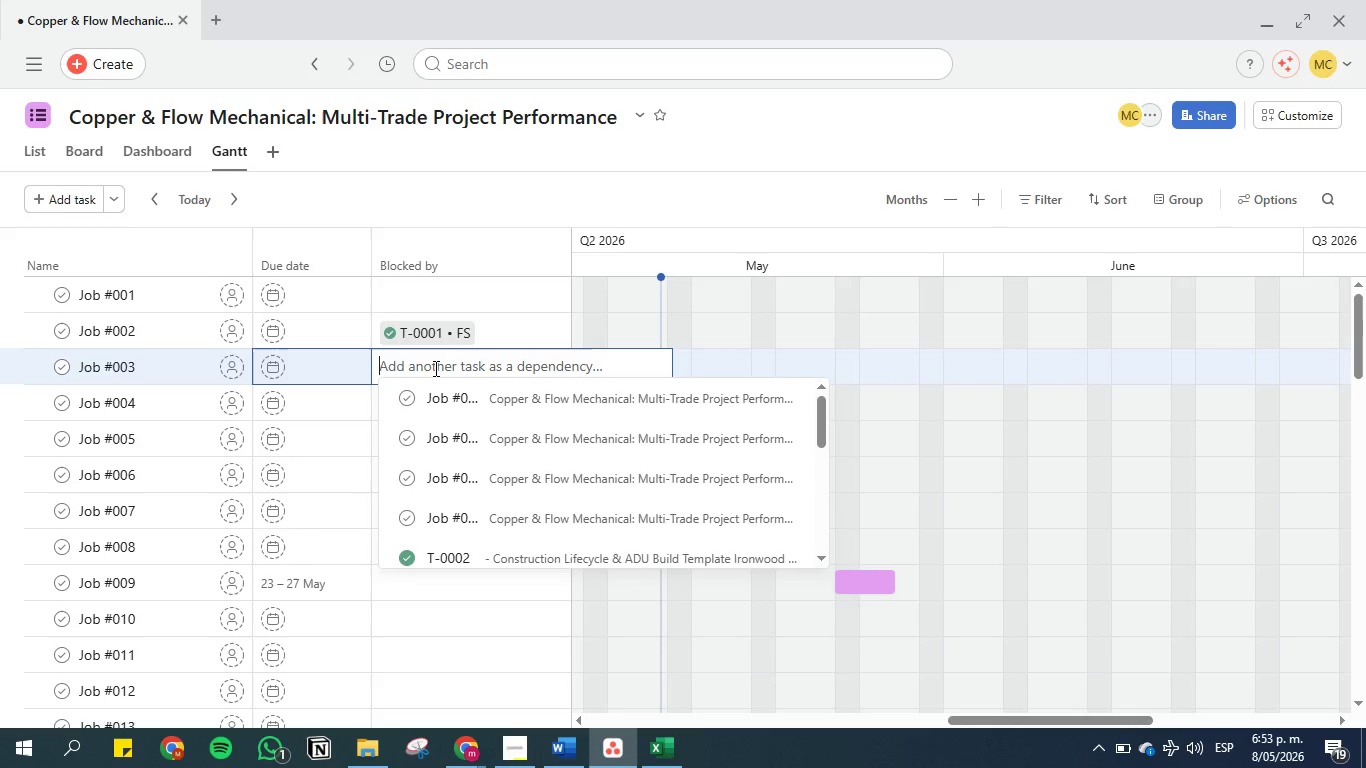 
key(Control+V)
 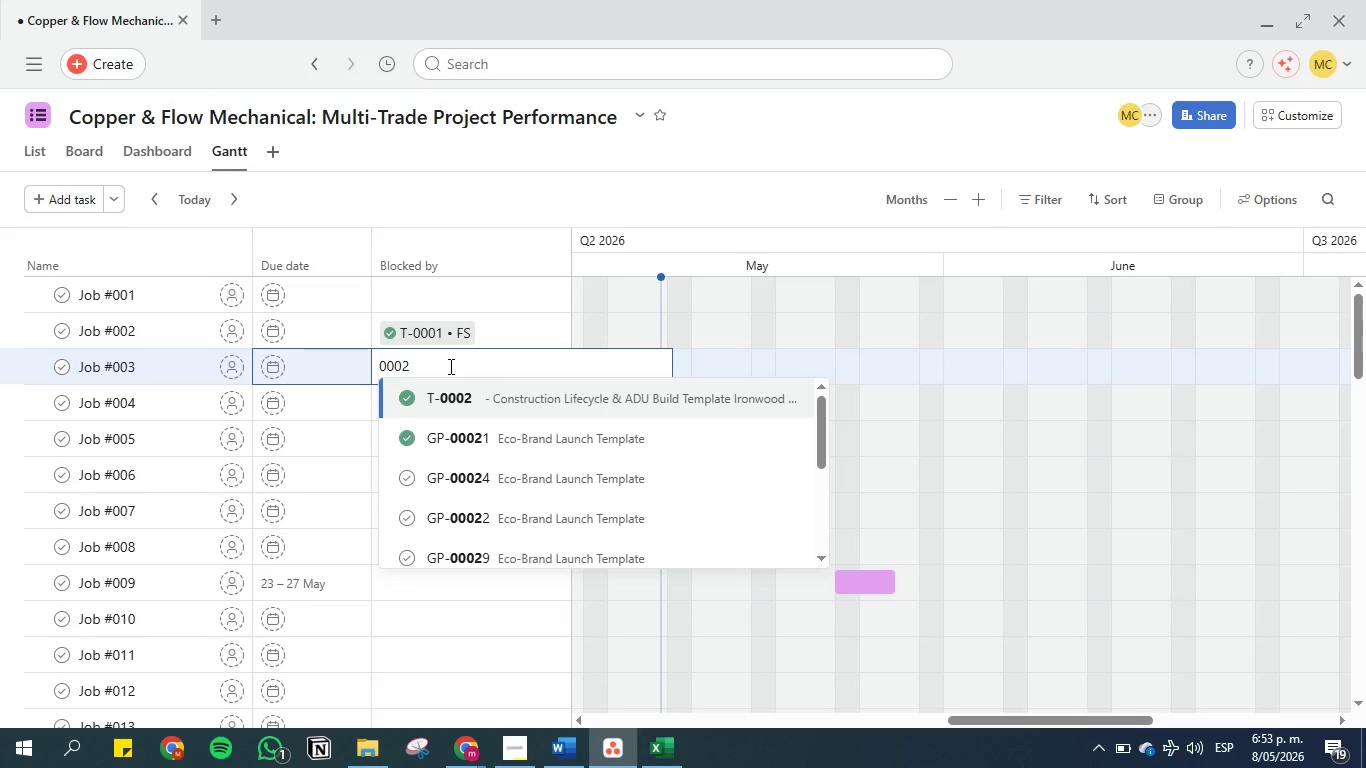 
left_click([456, 401])
 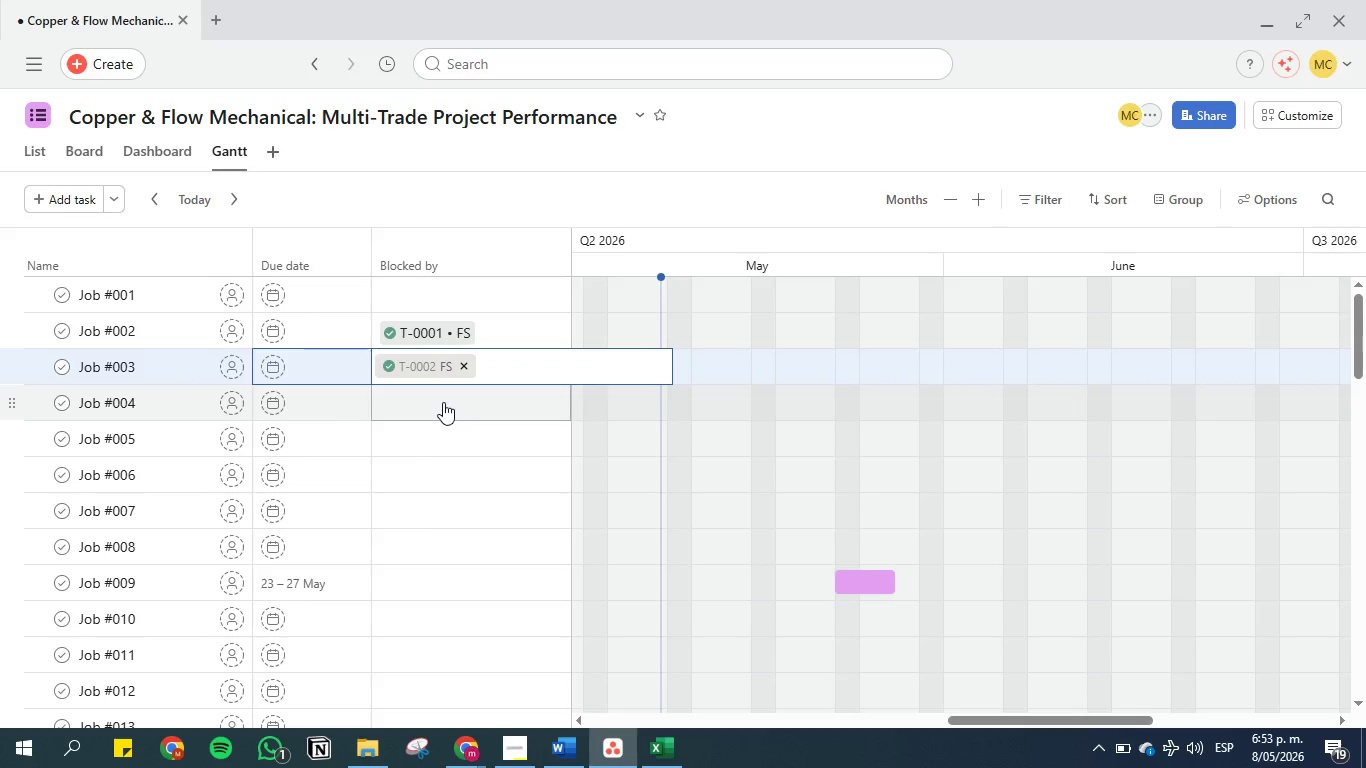 
left_click([443, 402])
 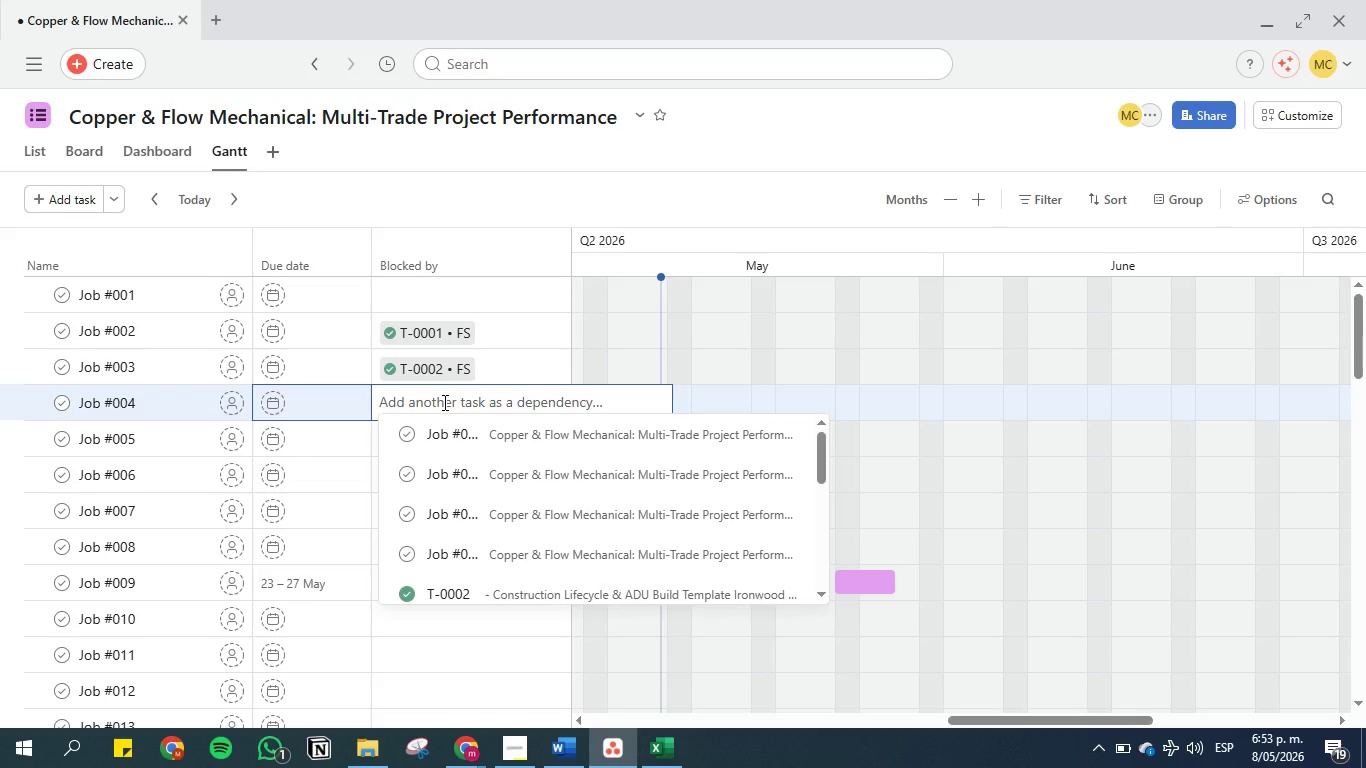 
hold_key(key=ControlLeft, duration=0.58)
 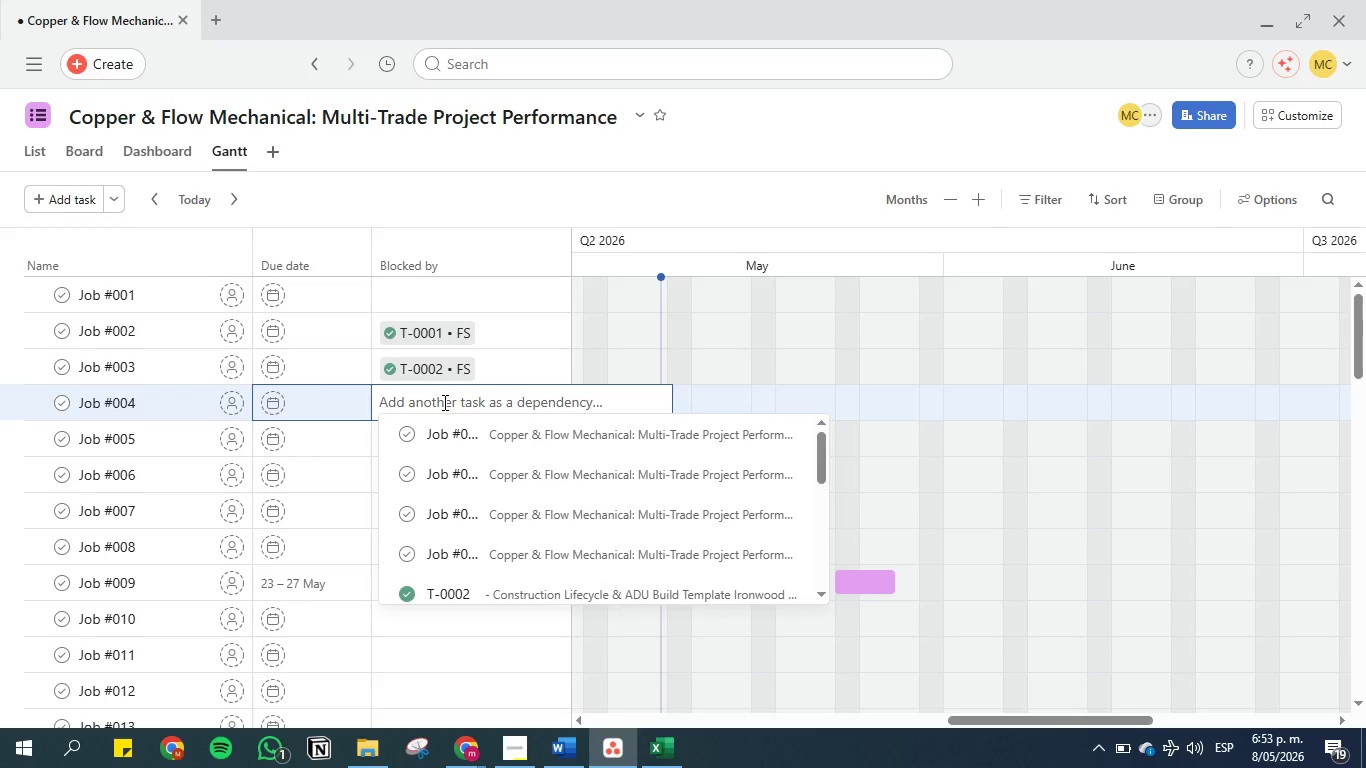 
key(Control+V)
 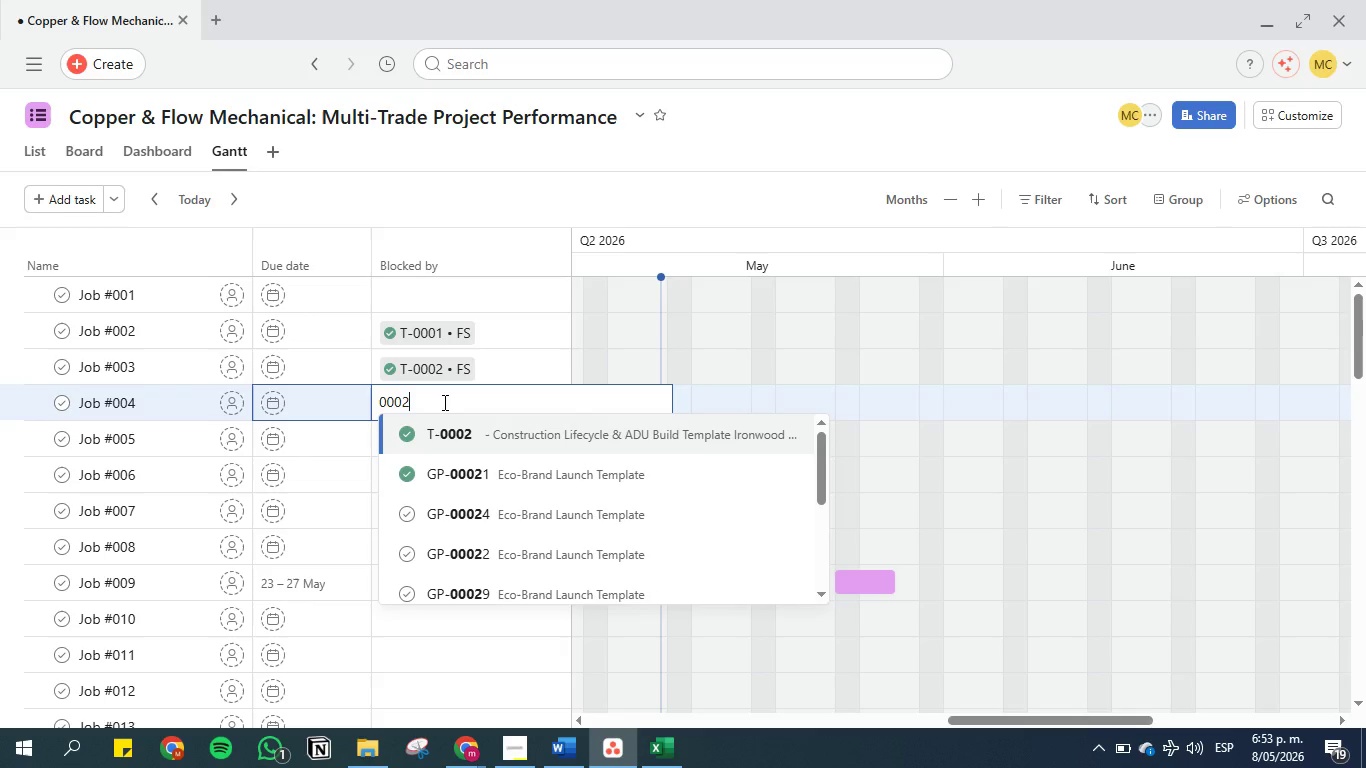 
key(Backspace)
 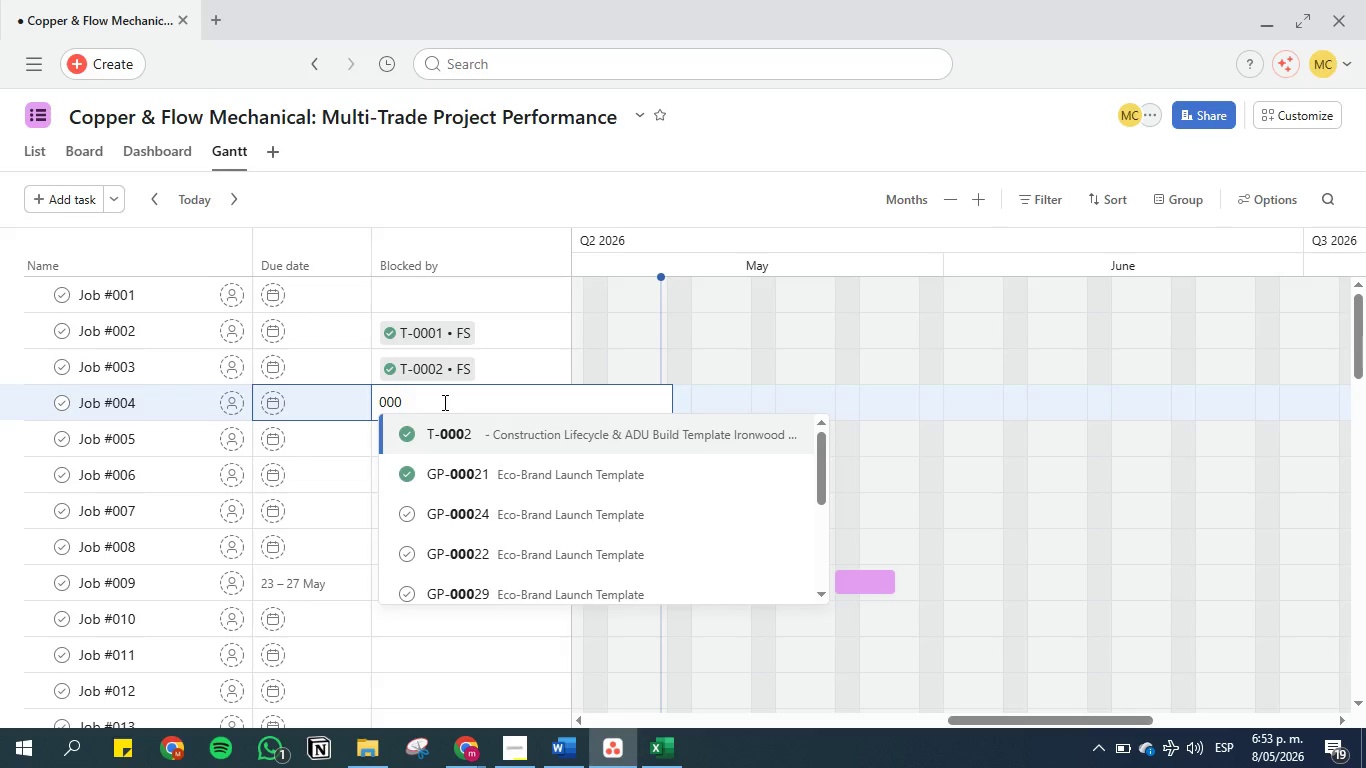 
key(3)
 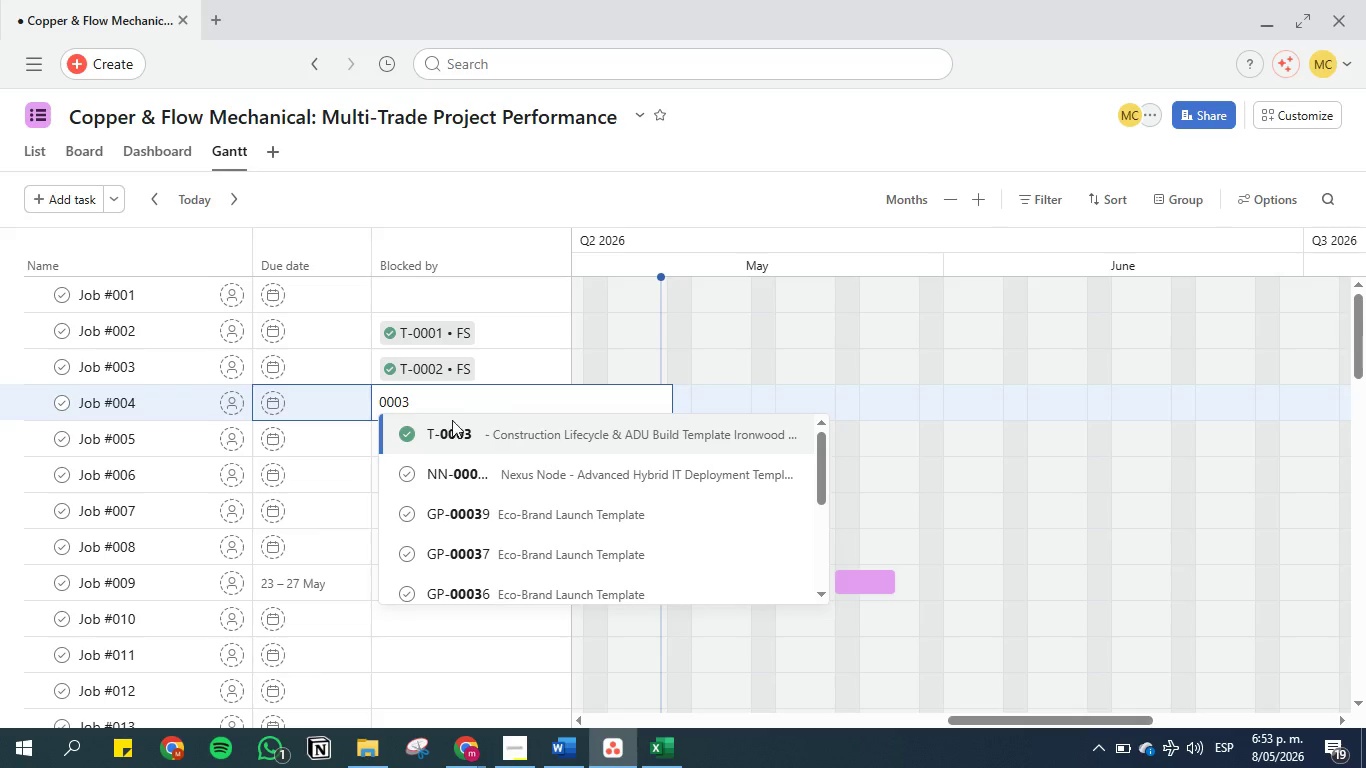 
left_click([461, 437])
 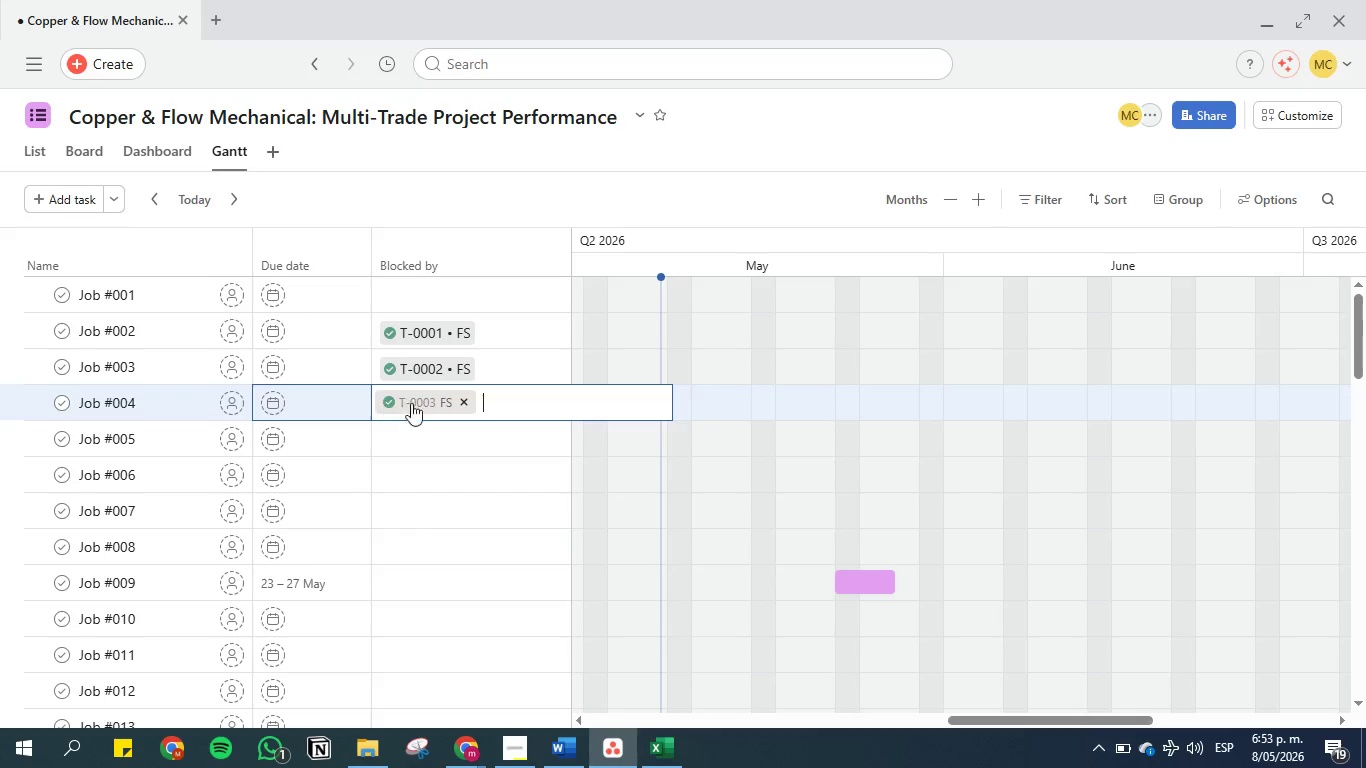 
left_click([446, 434])
 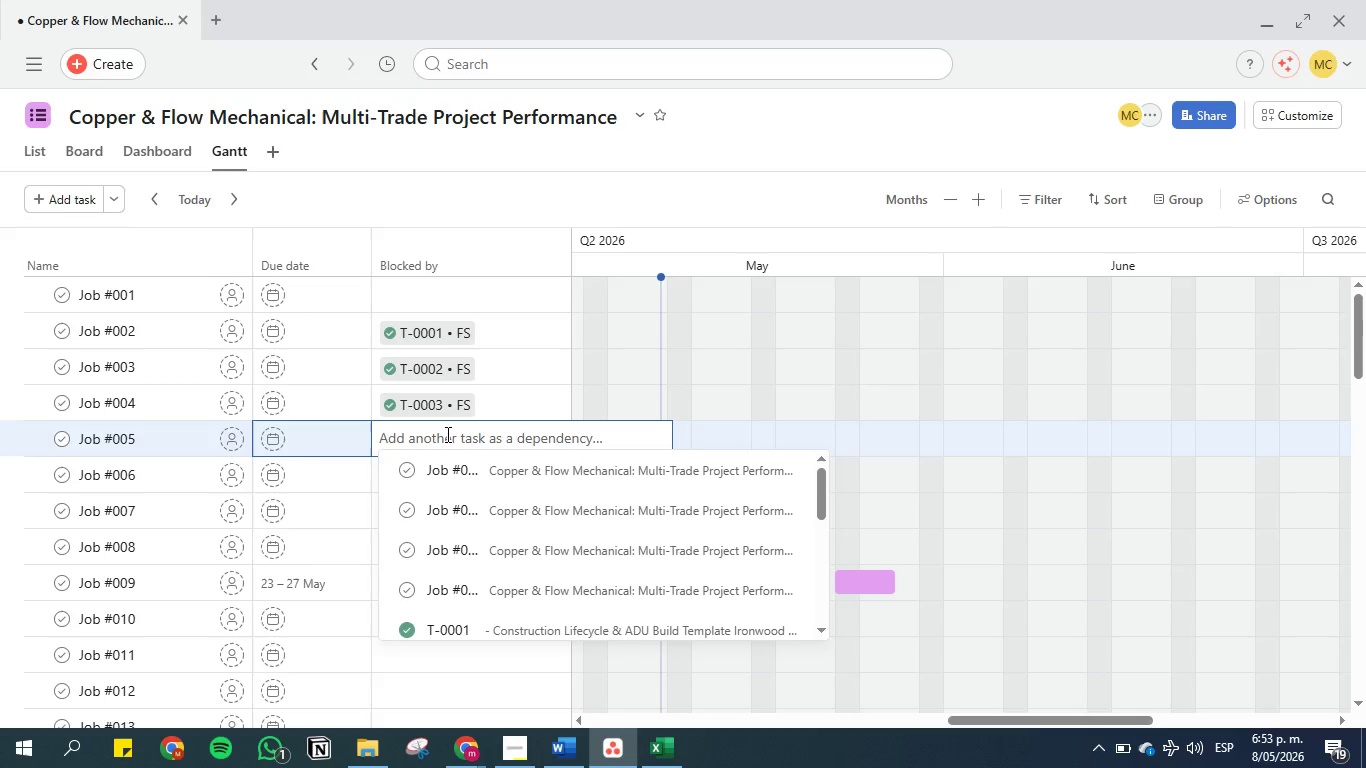 
key(Control+V)
 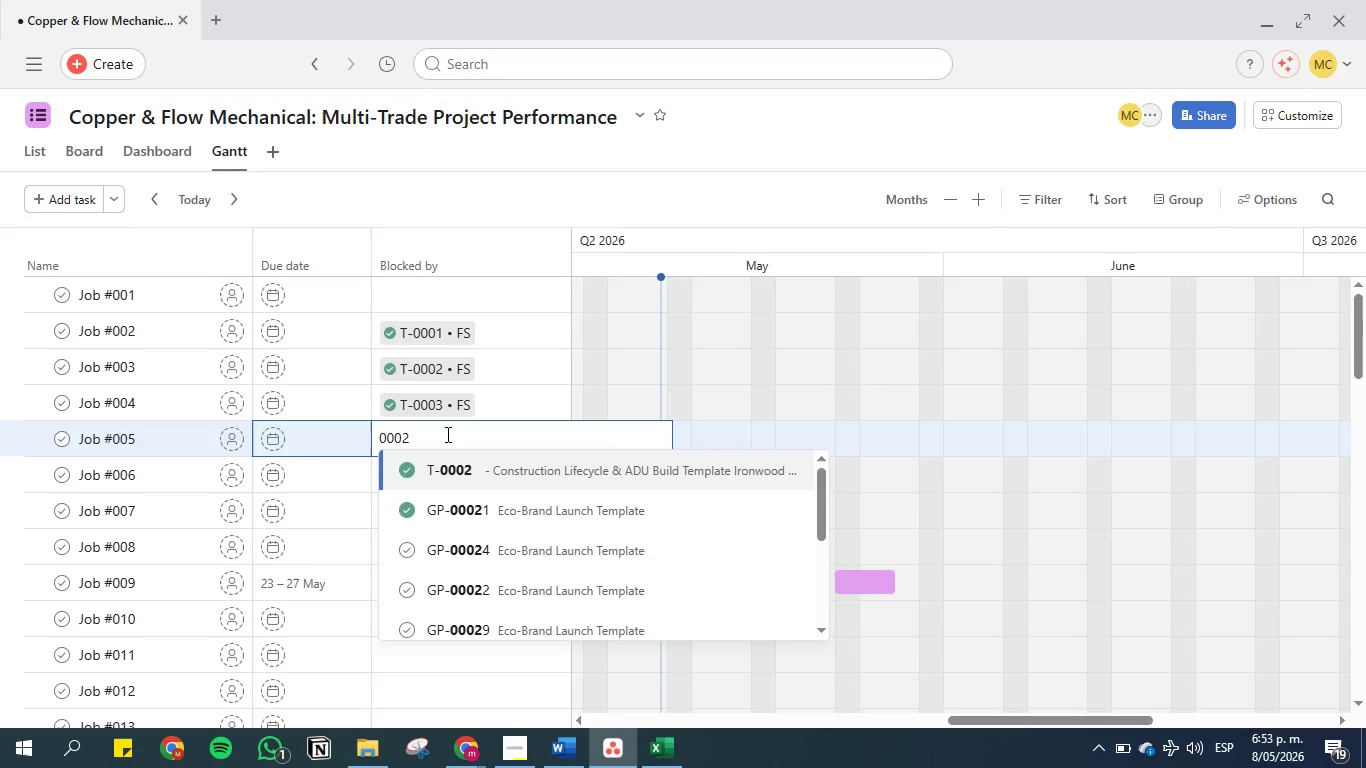 
key(Backspace)
 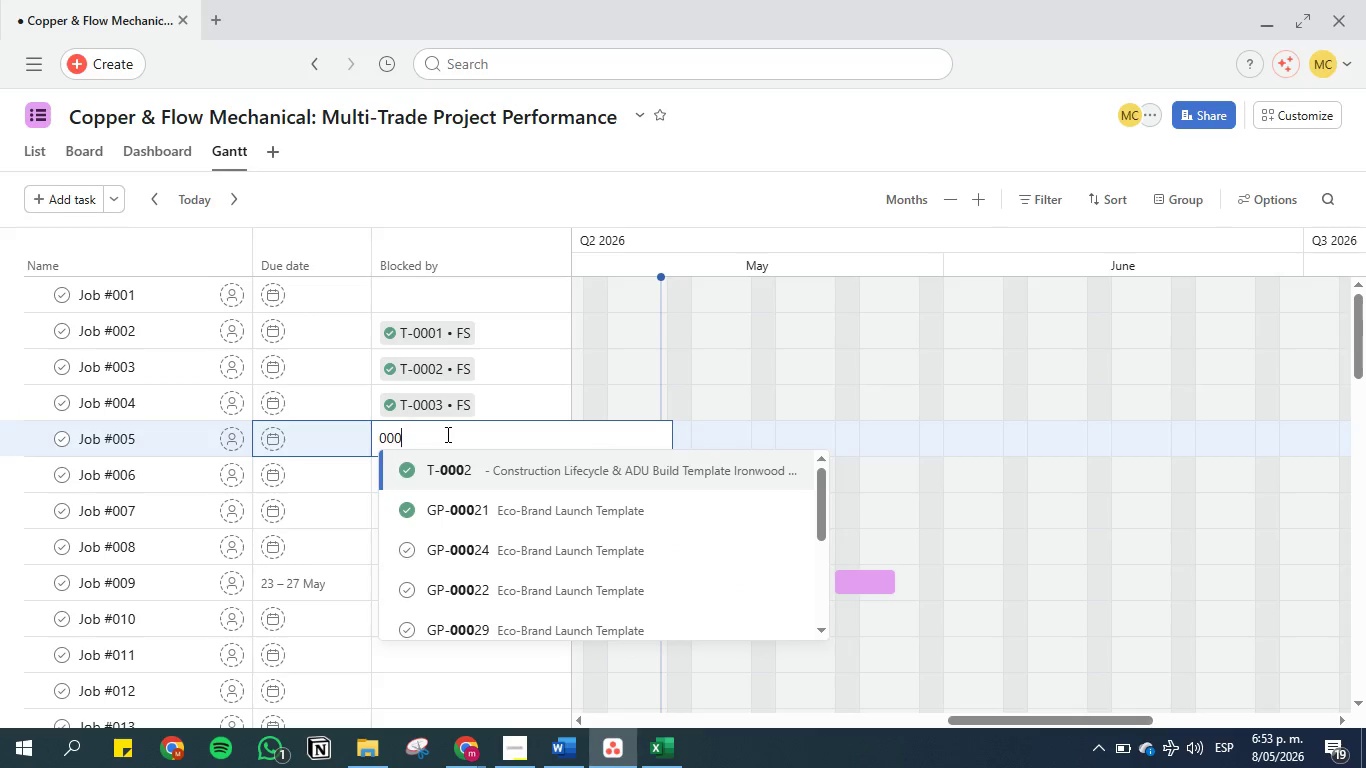 
key(4)
 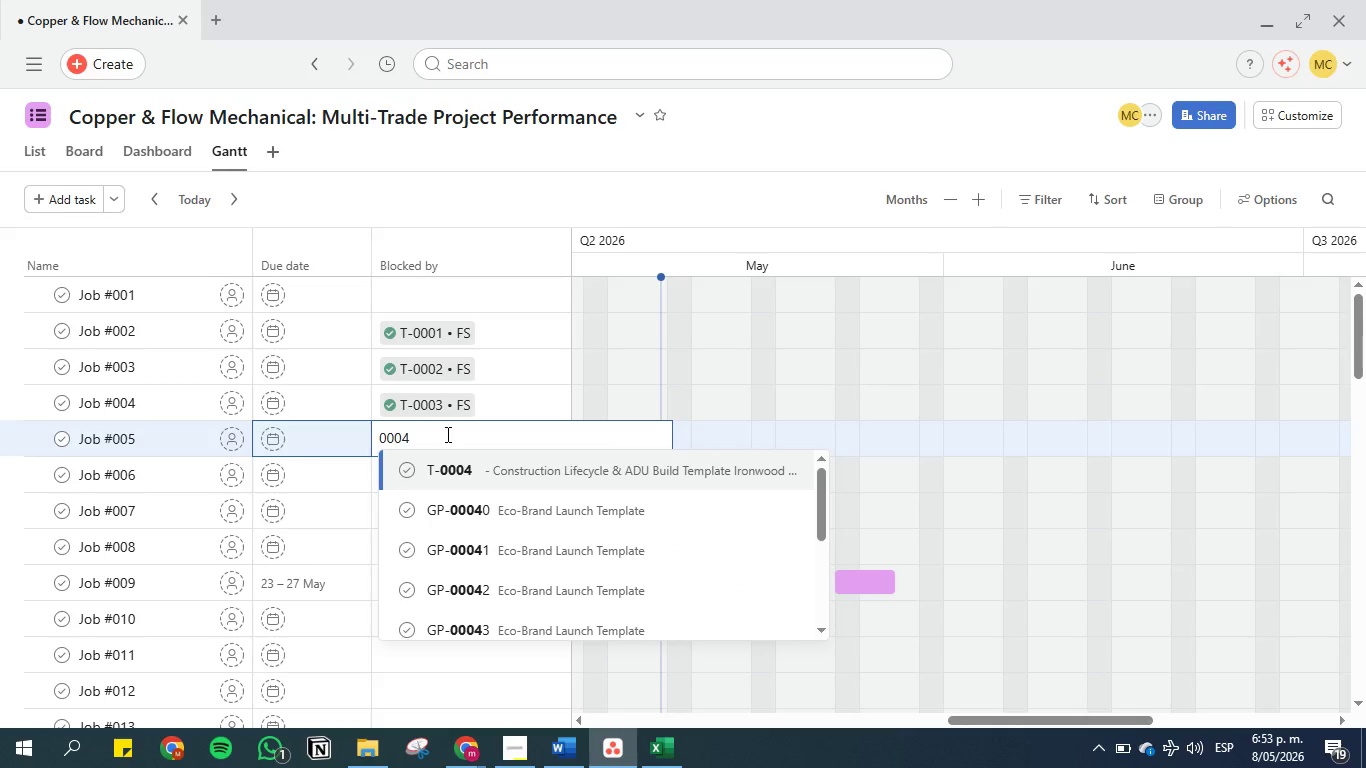 
key(Enter)
 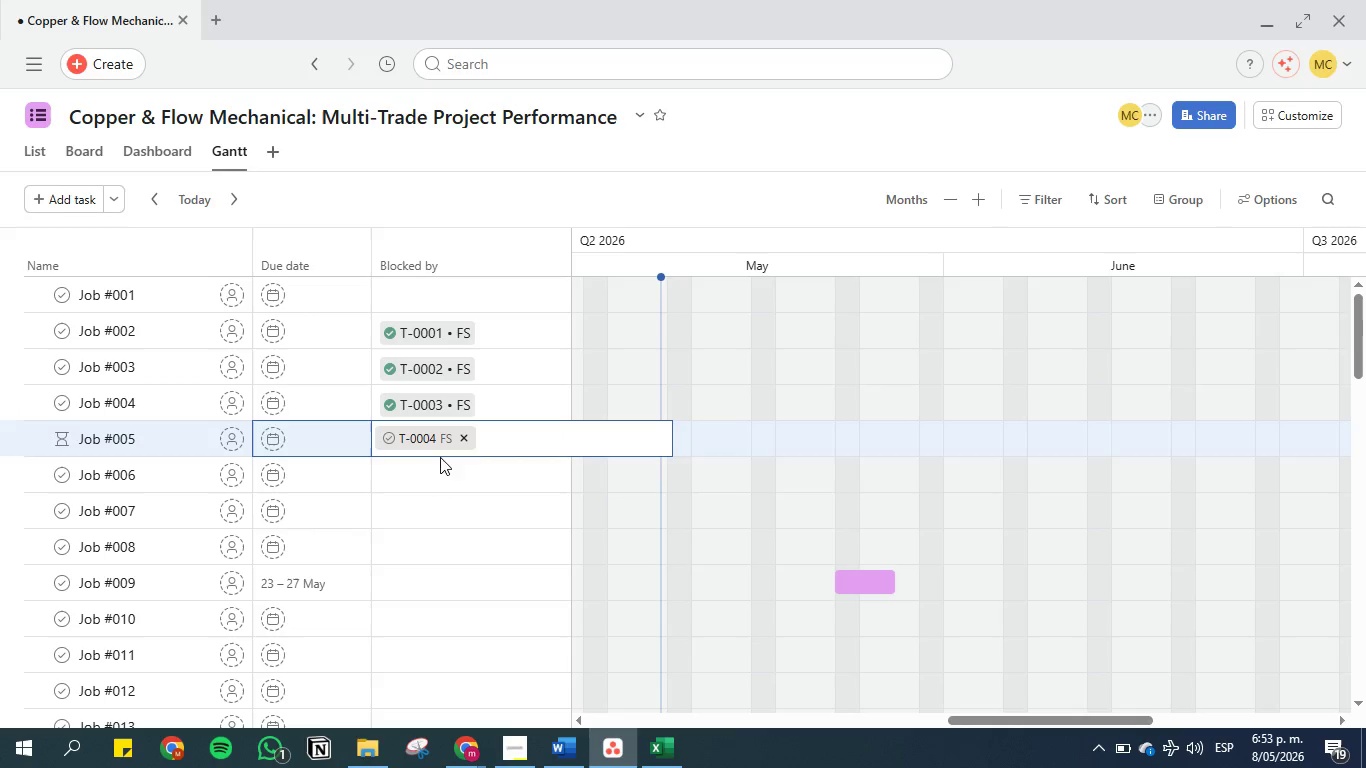 
left_click([439, 472])
 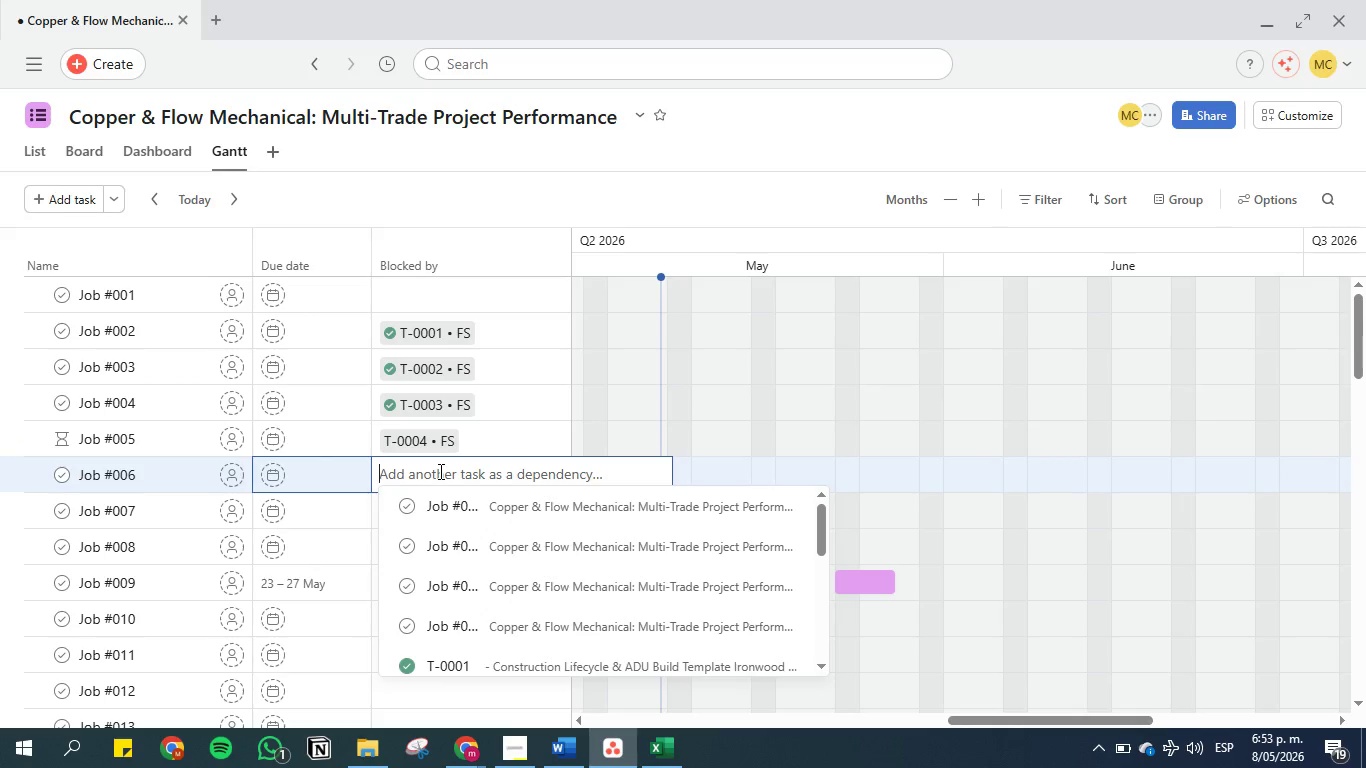 
key(Control+V)
 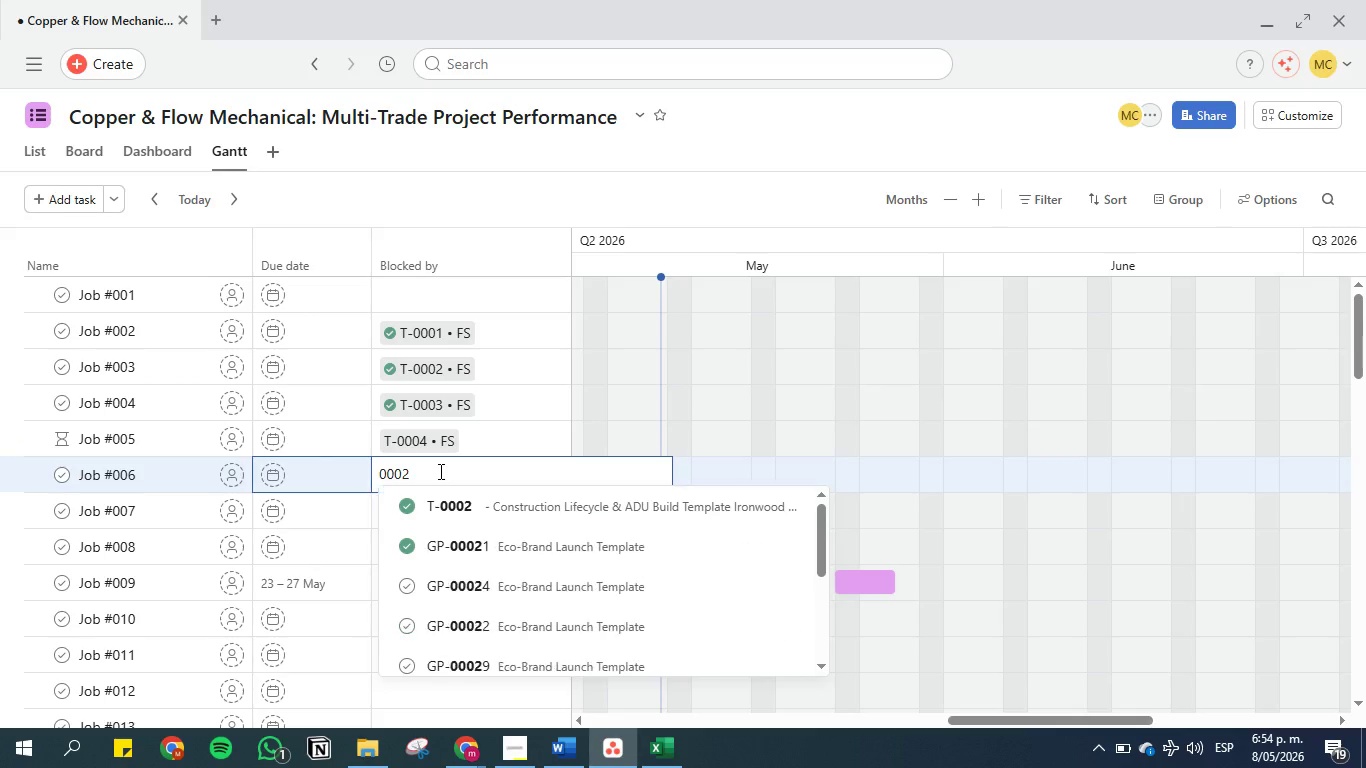 
key(Backspace)
 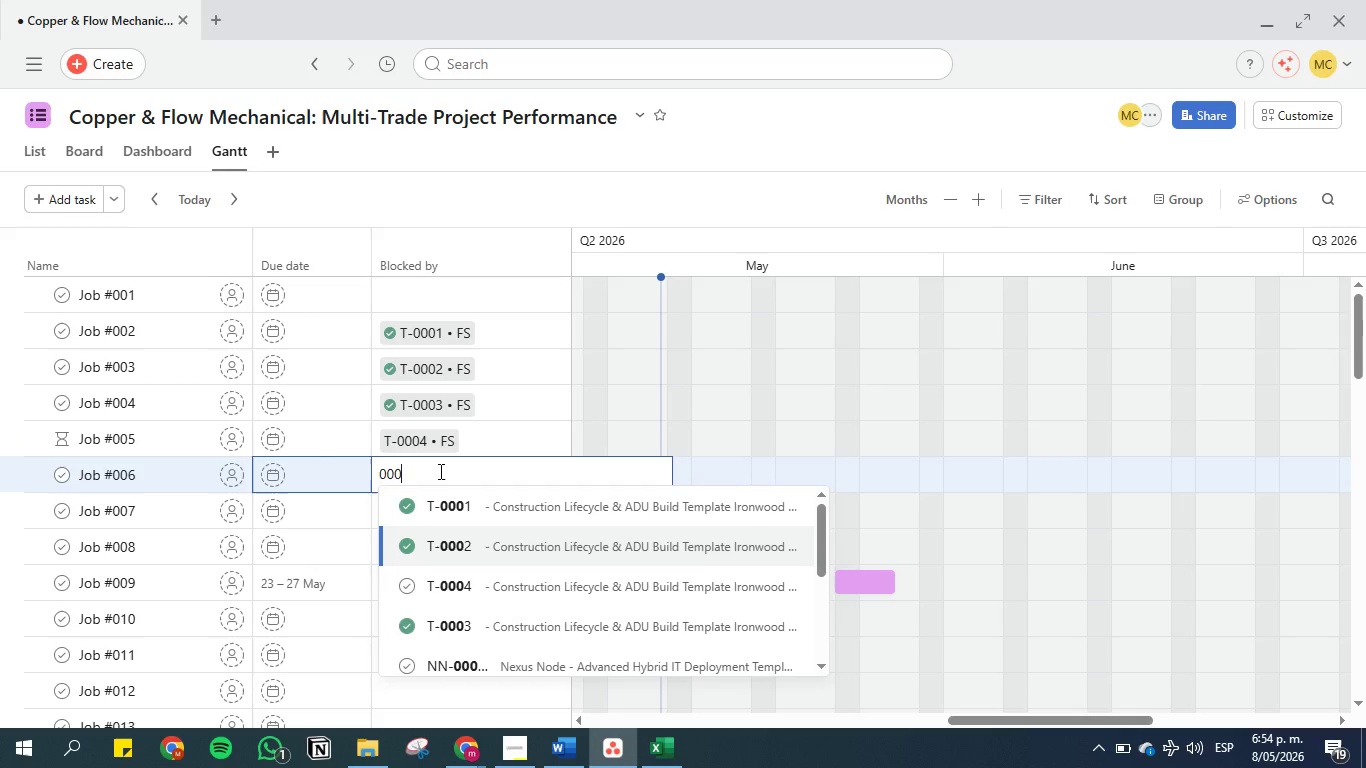 
key(5)
 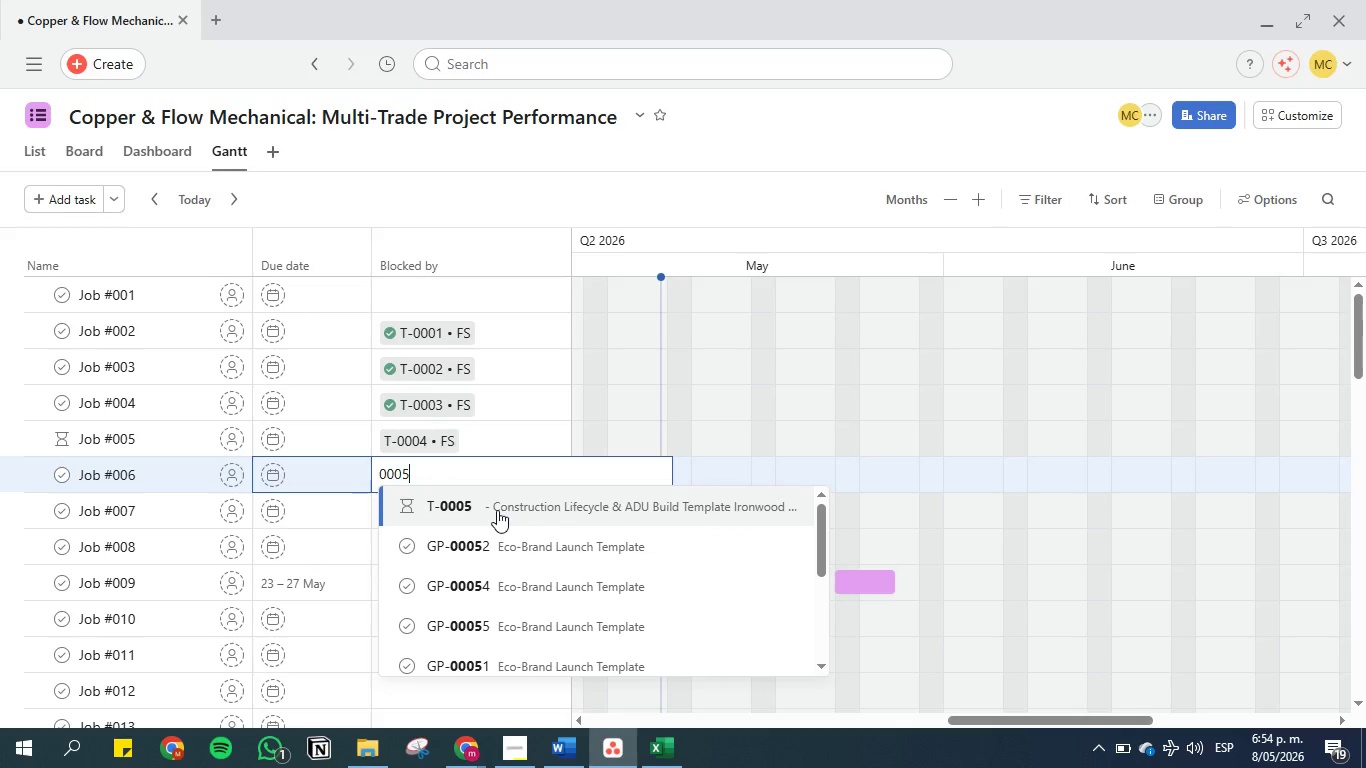 
left_click([497, 510])
 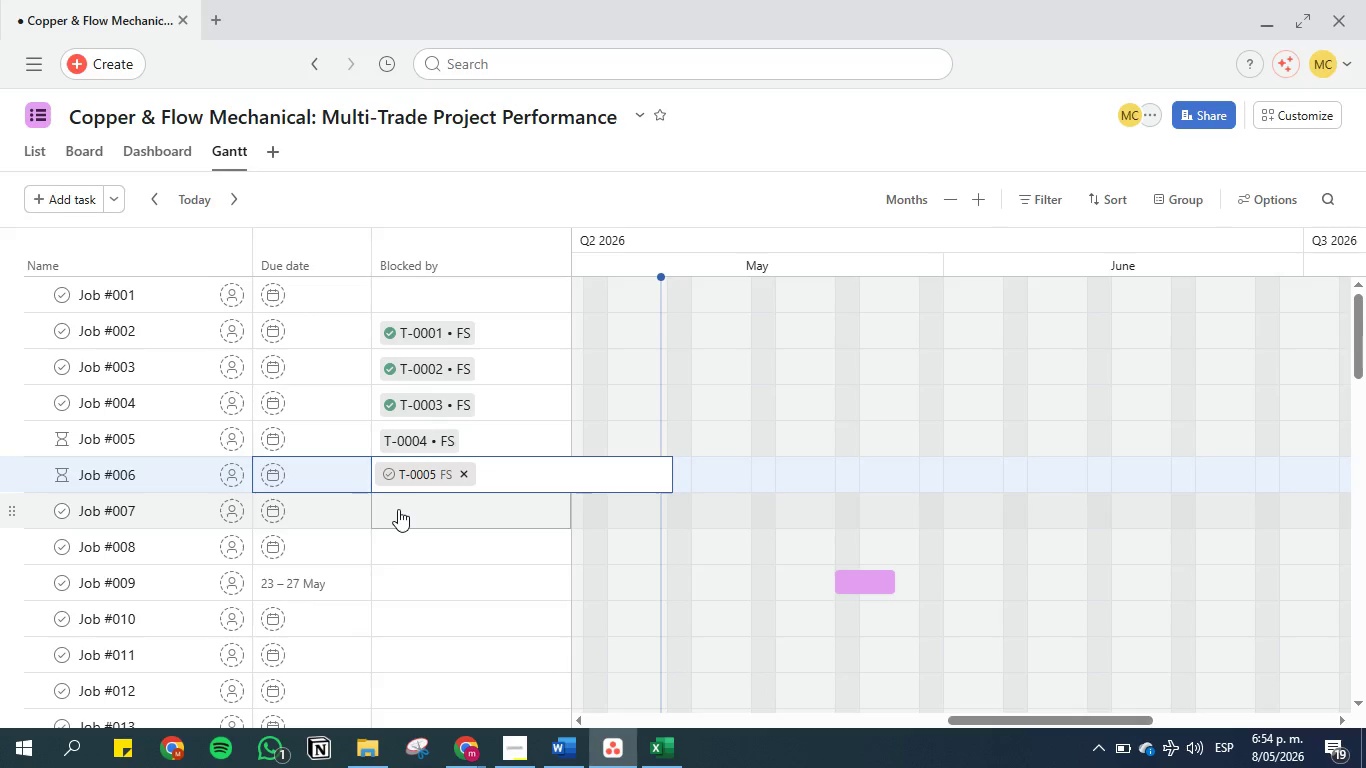 
left_click([398, 509])
 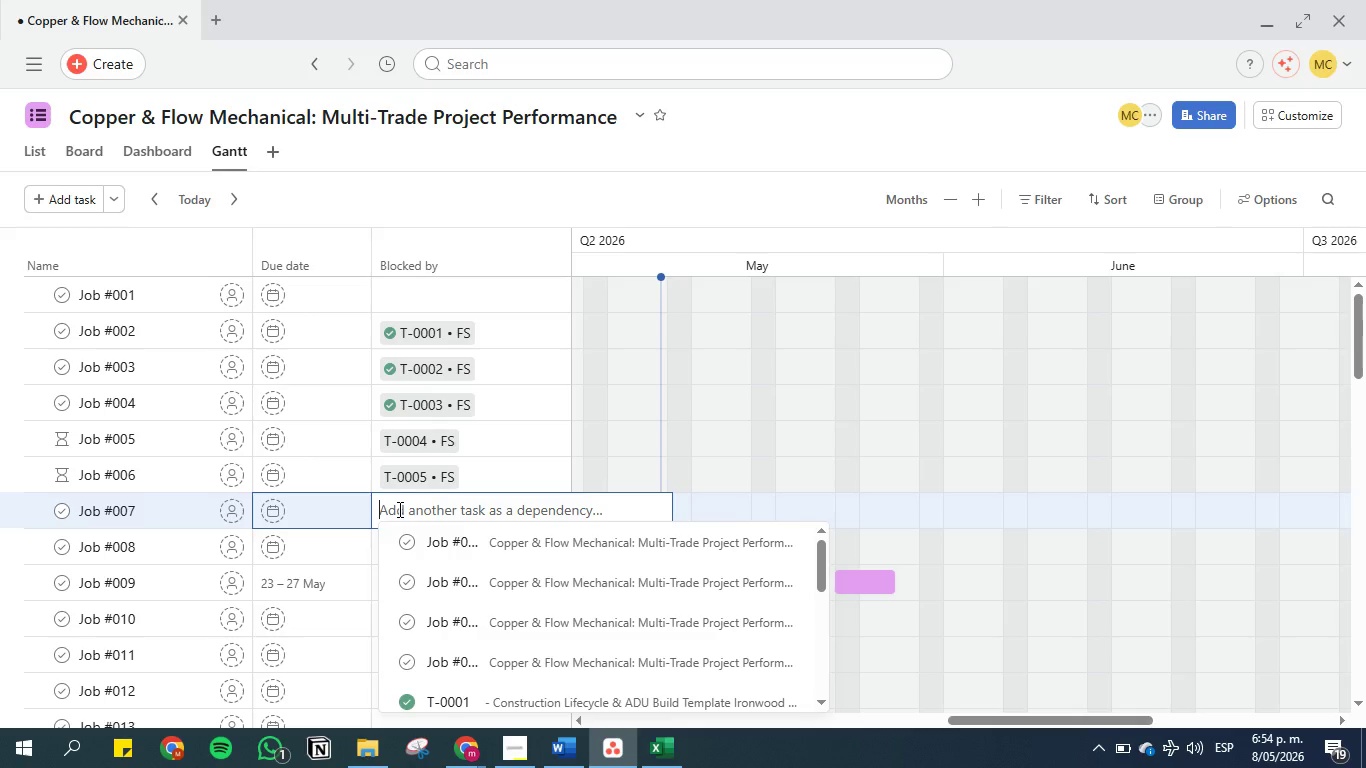 
wait(7.69)
 